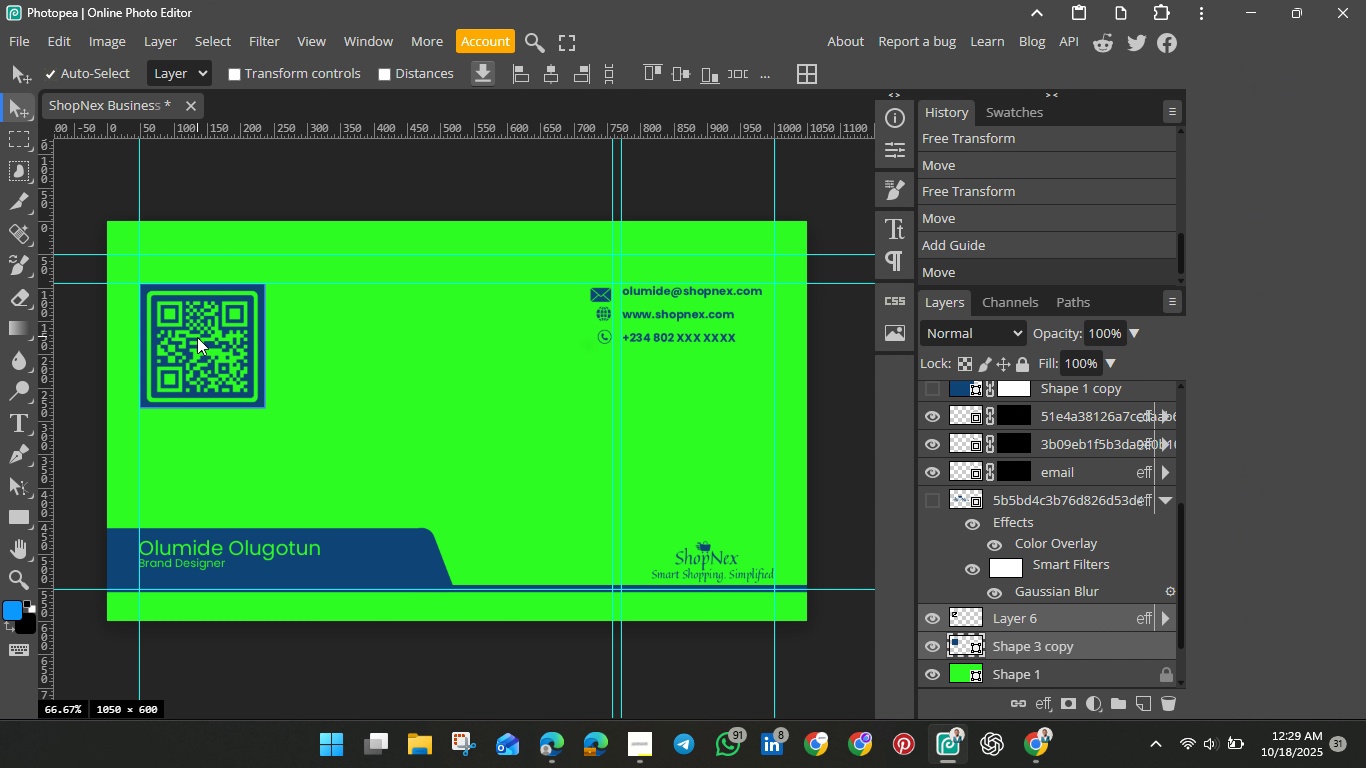 
left_click([578, 358])
 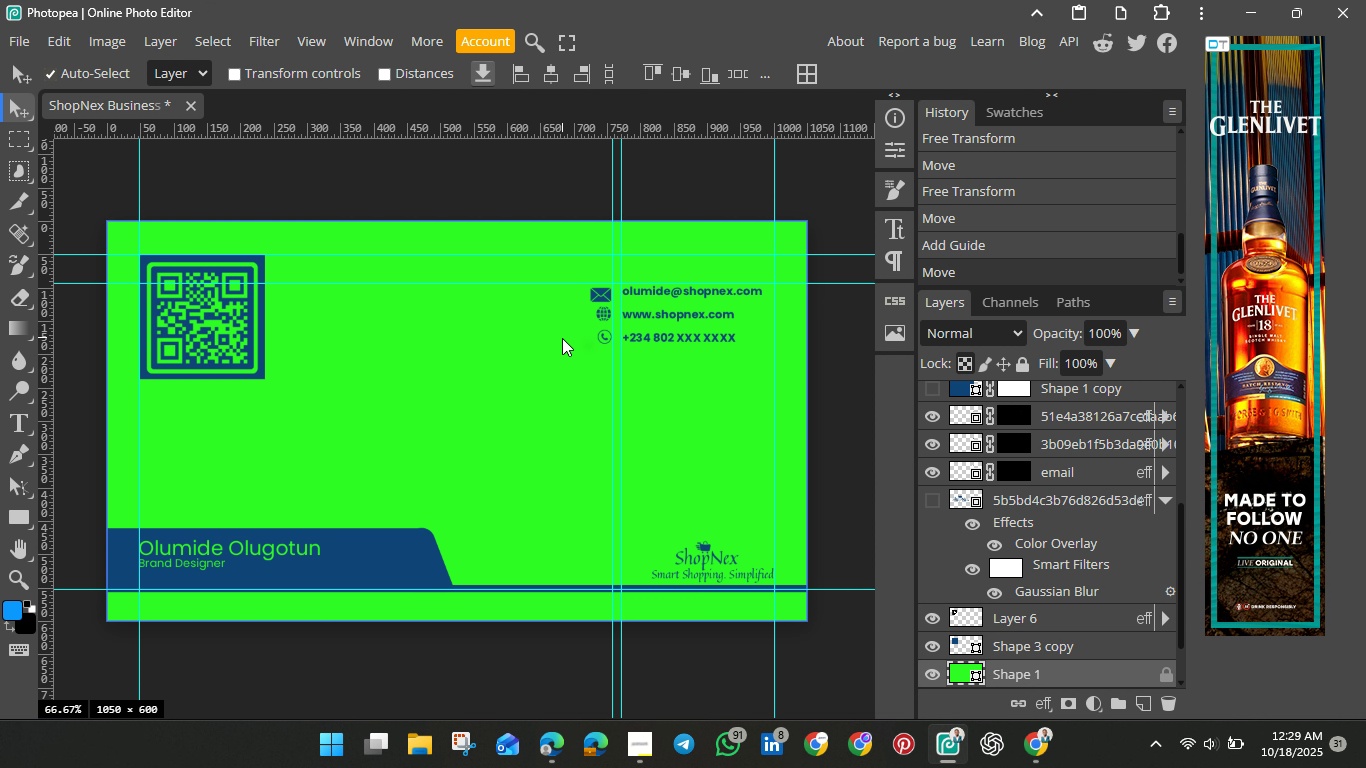 
left_click([568, 343])
 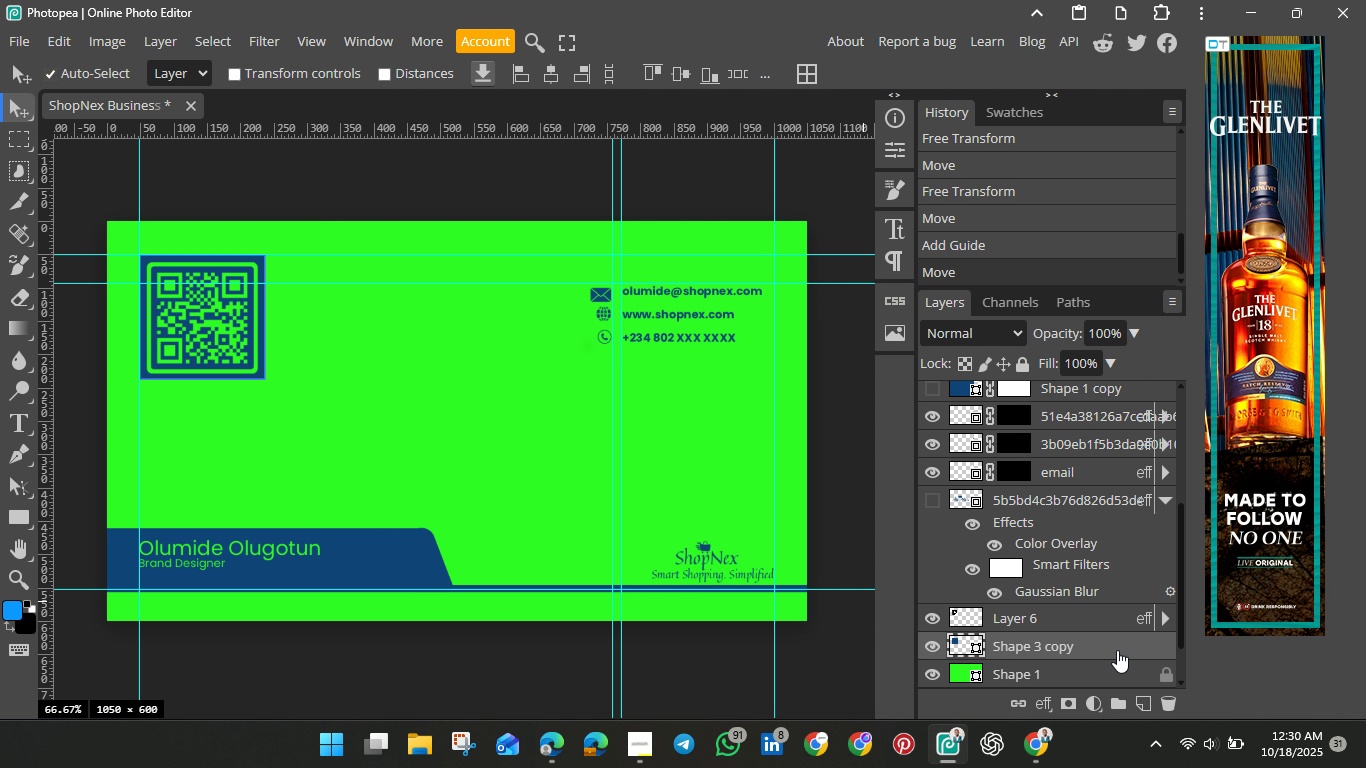 
wait(28.84)
 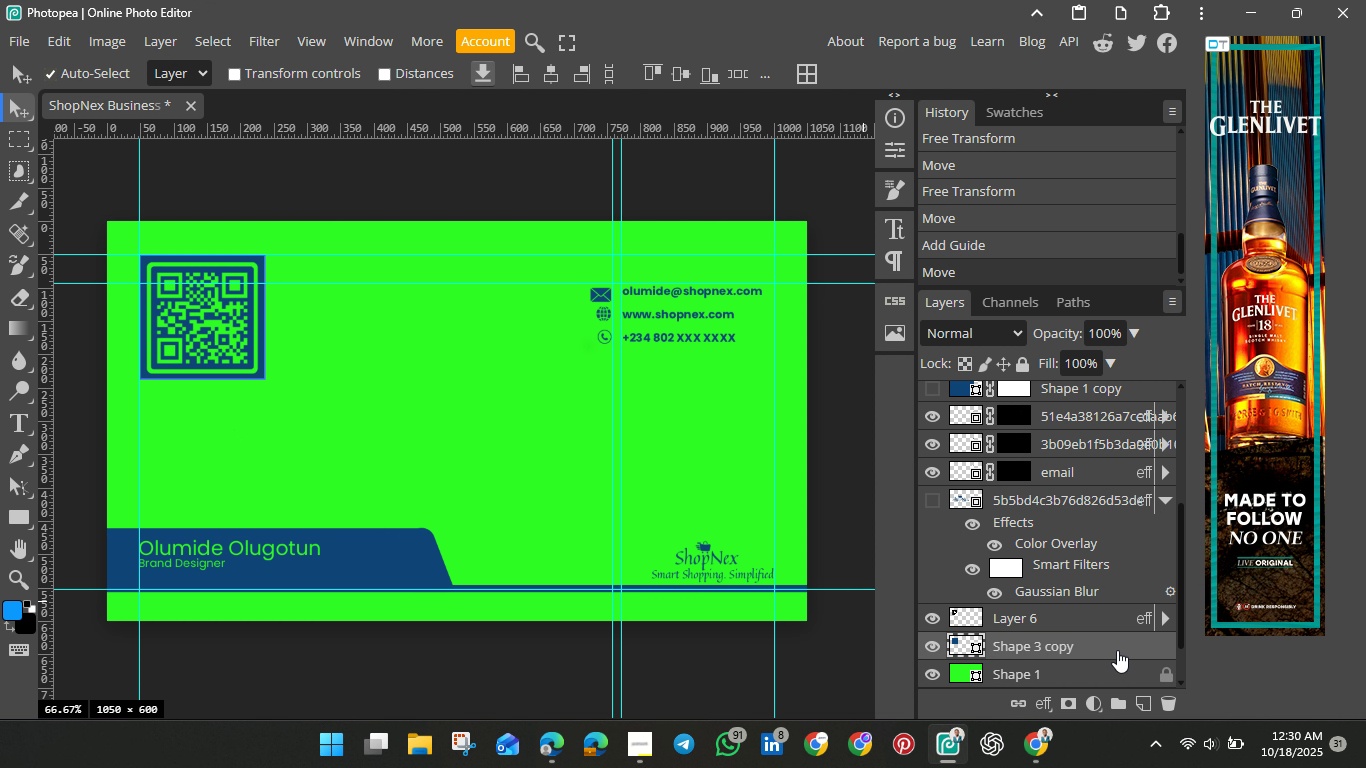 
left_click([241, 411])
 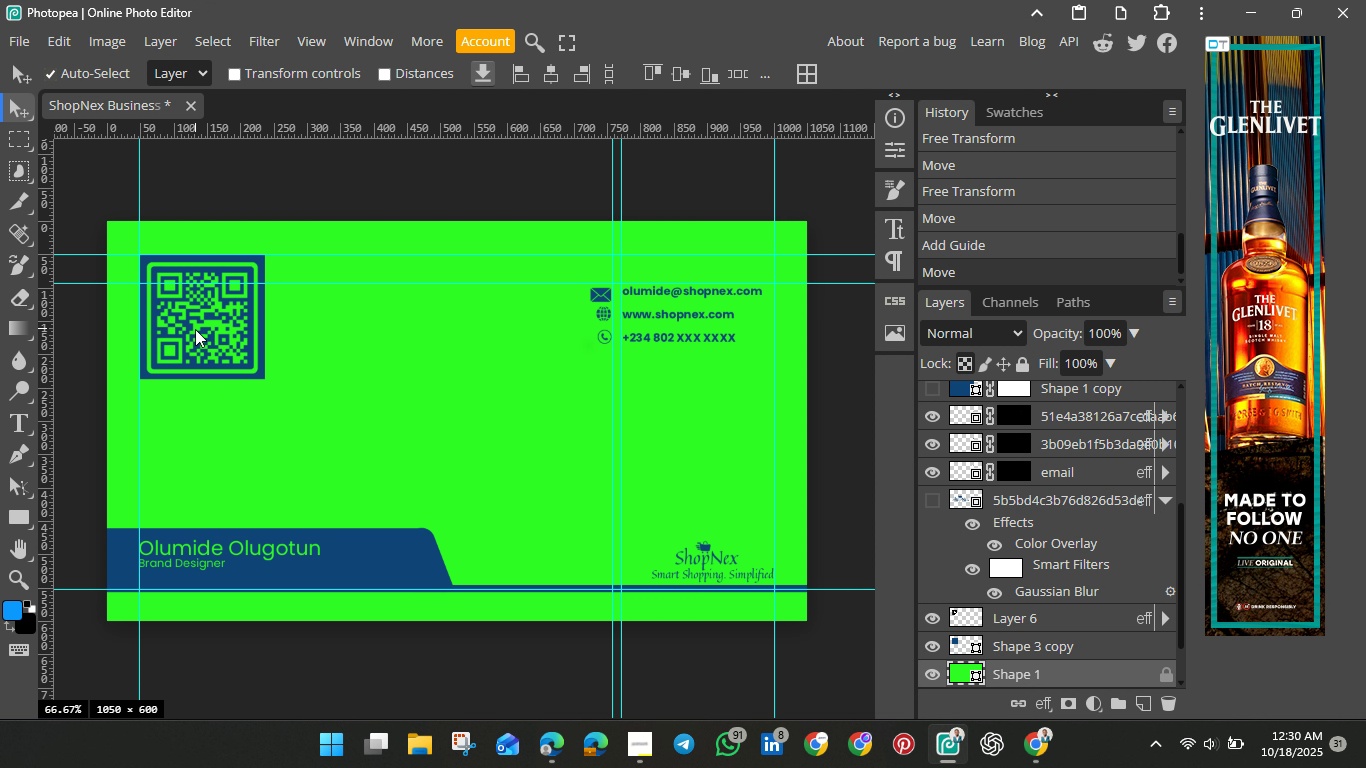 
left_click([195, 329])
 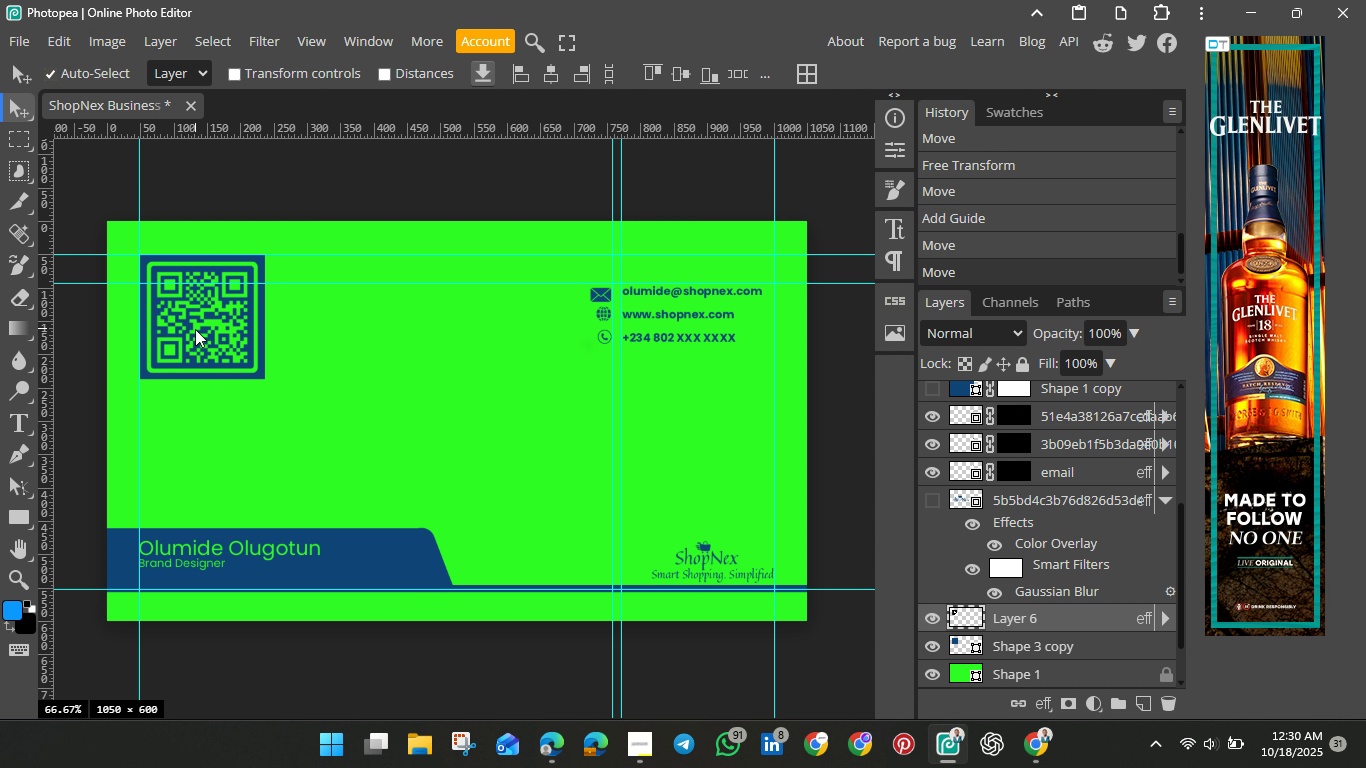 
key(ArrowUp)
 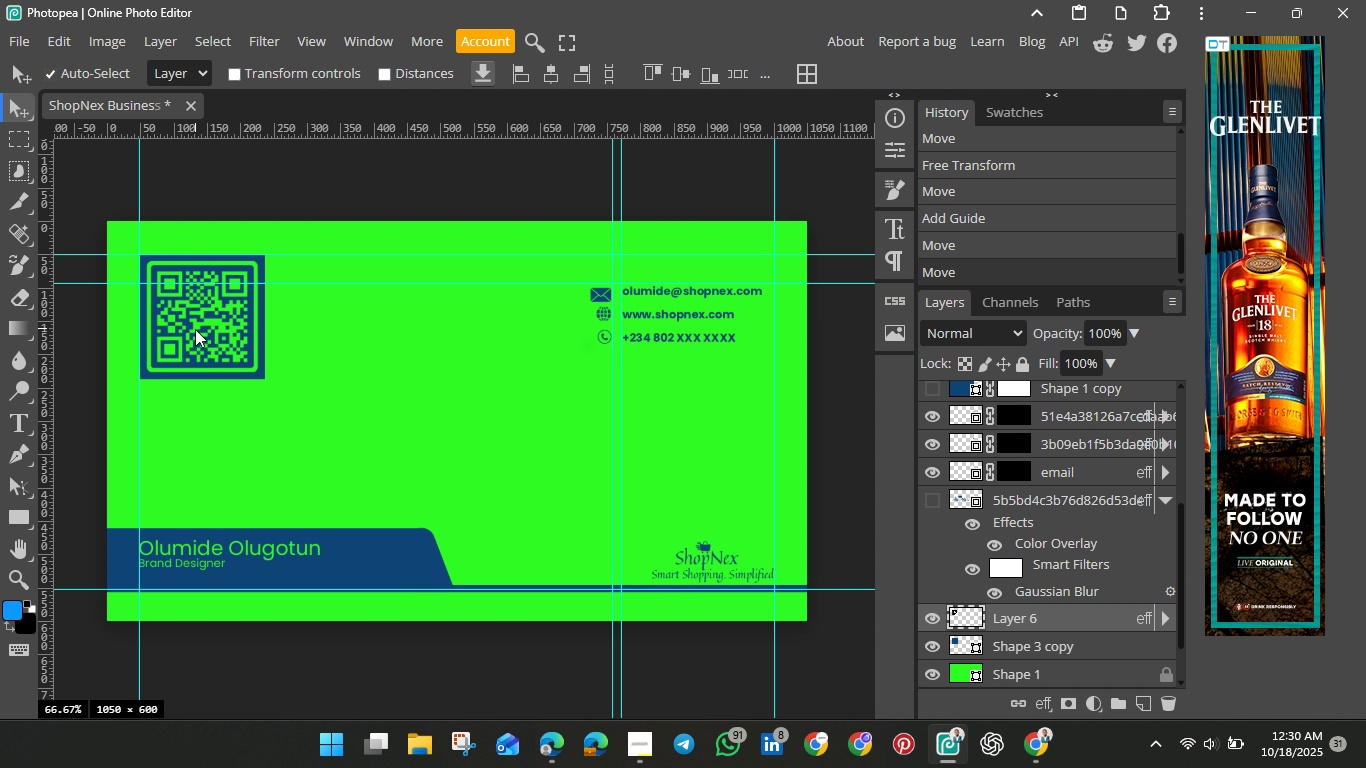 
key(ArrowUp)
 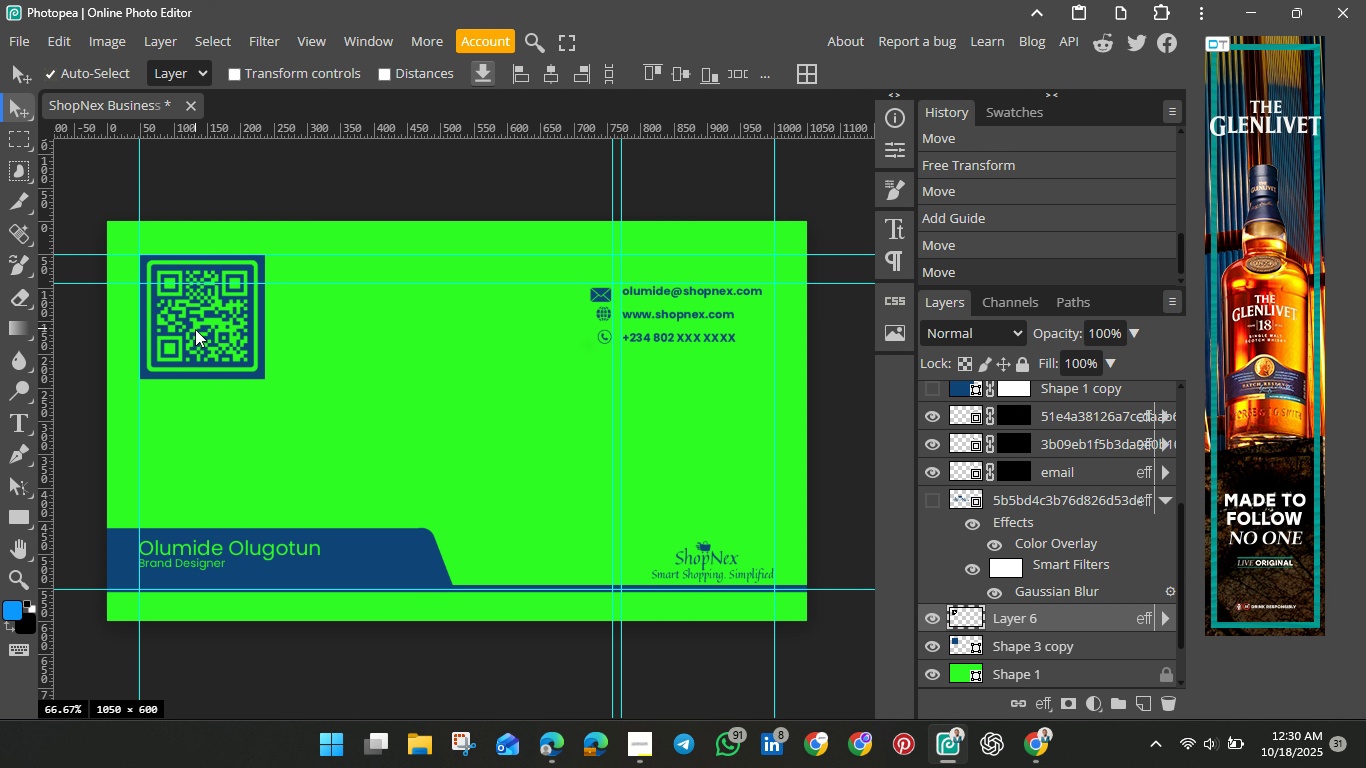 
key(ArrowUp)
 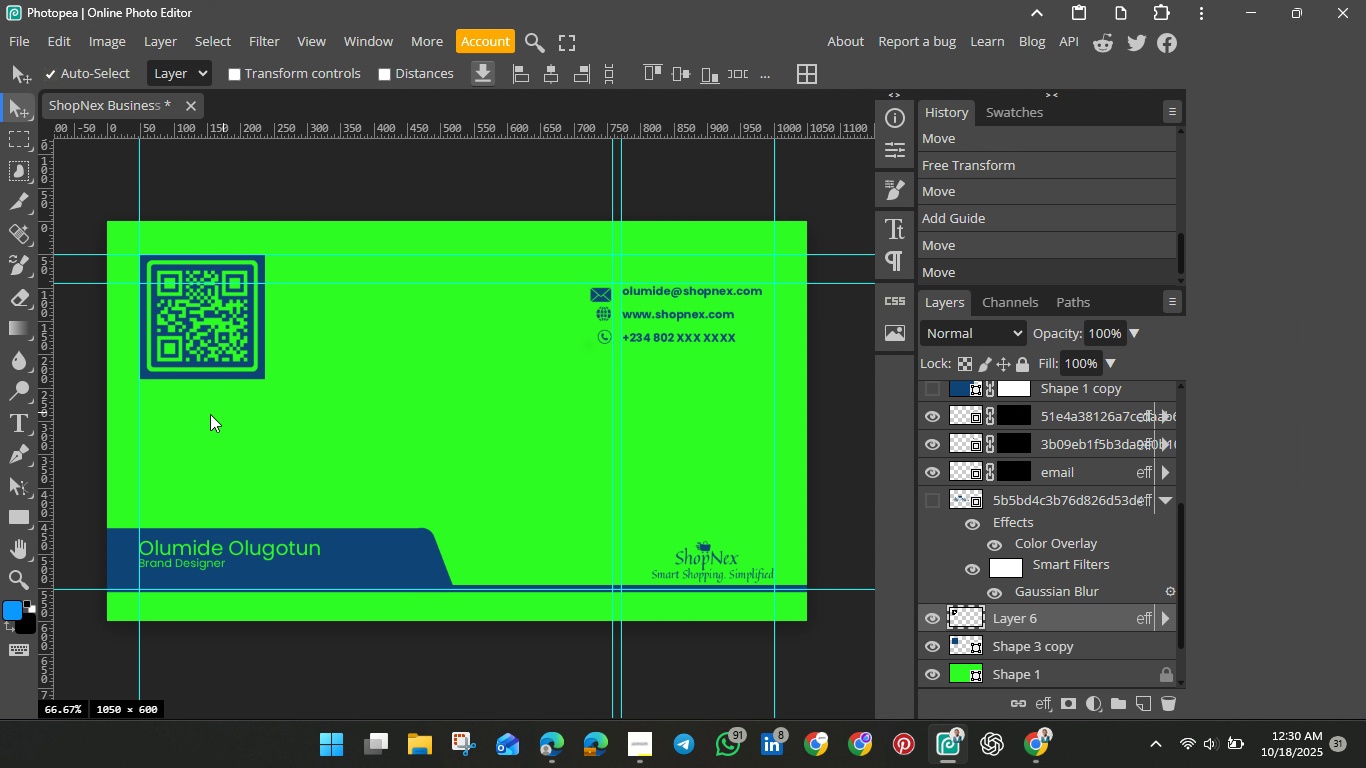 
left_click([192, 416])
 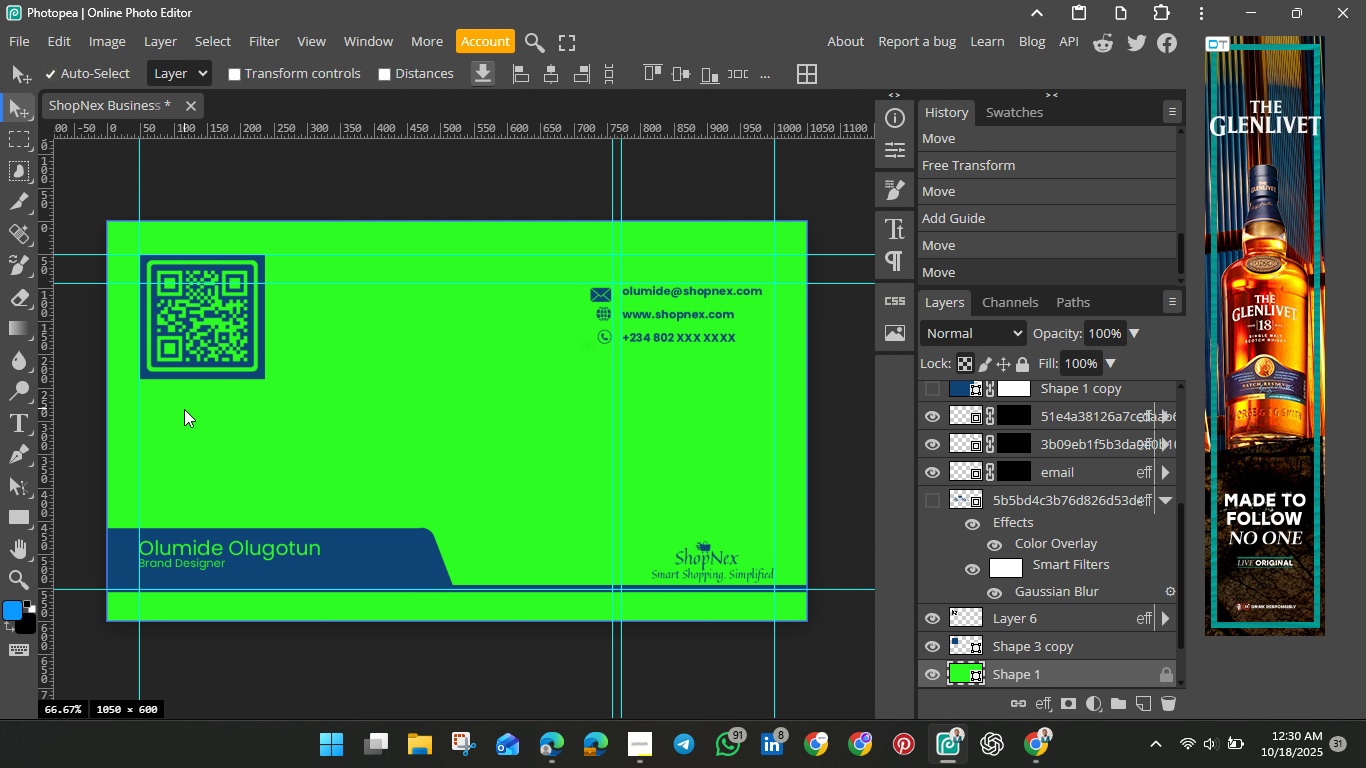 
hold_key(key=ControlLeft, duration=0.42)
 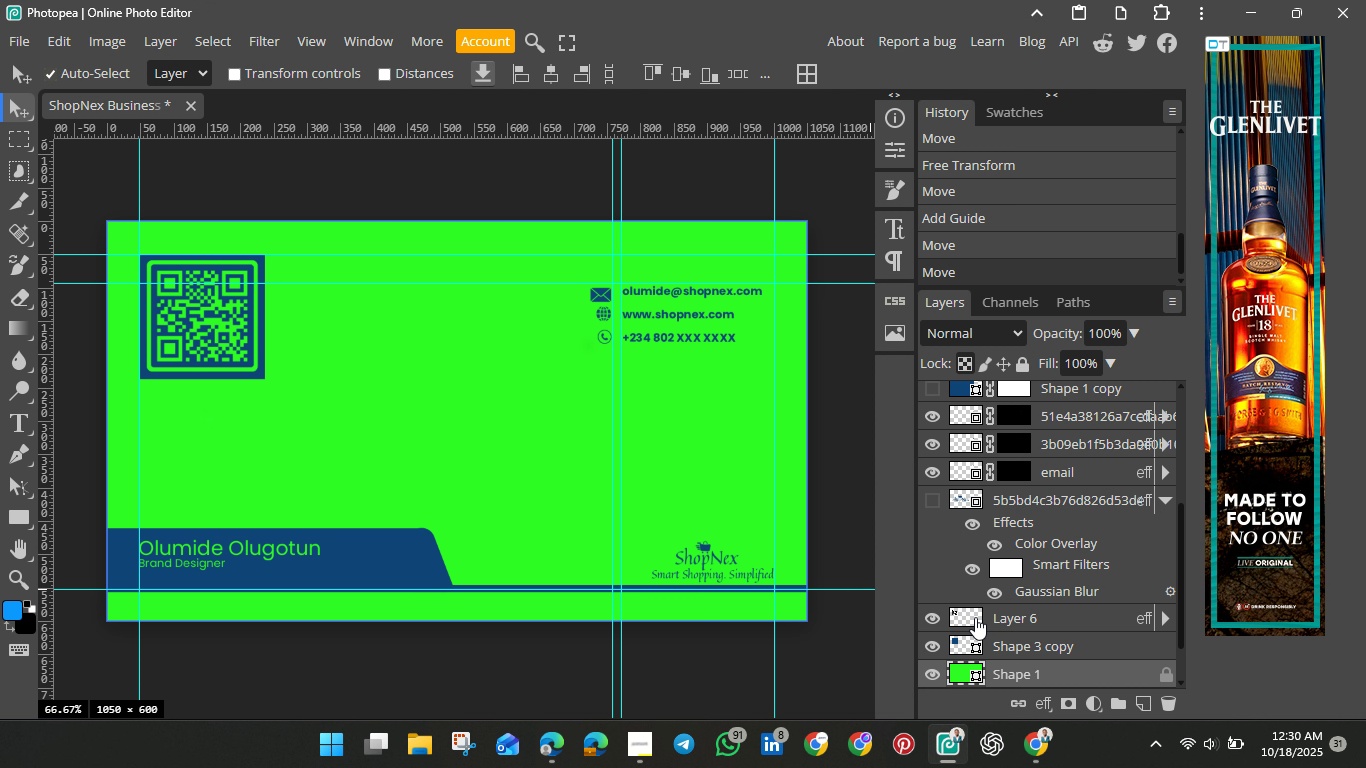 
left_click([974, 616])
 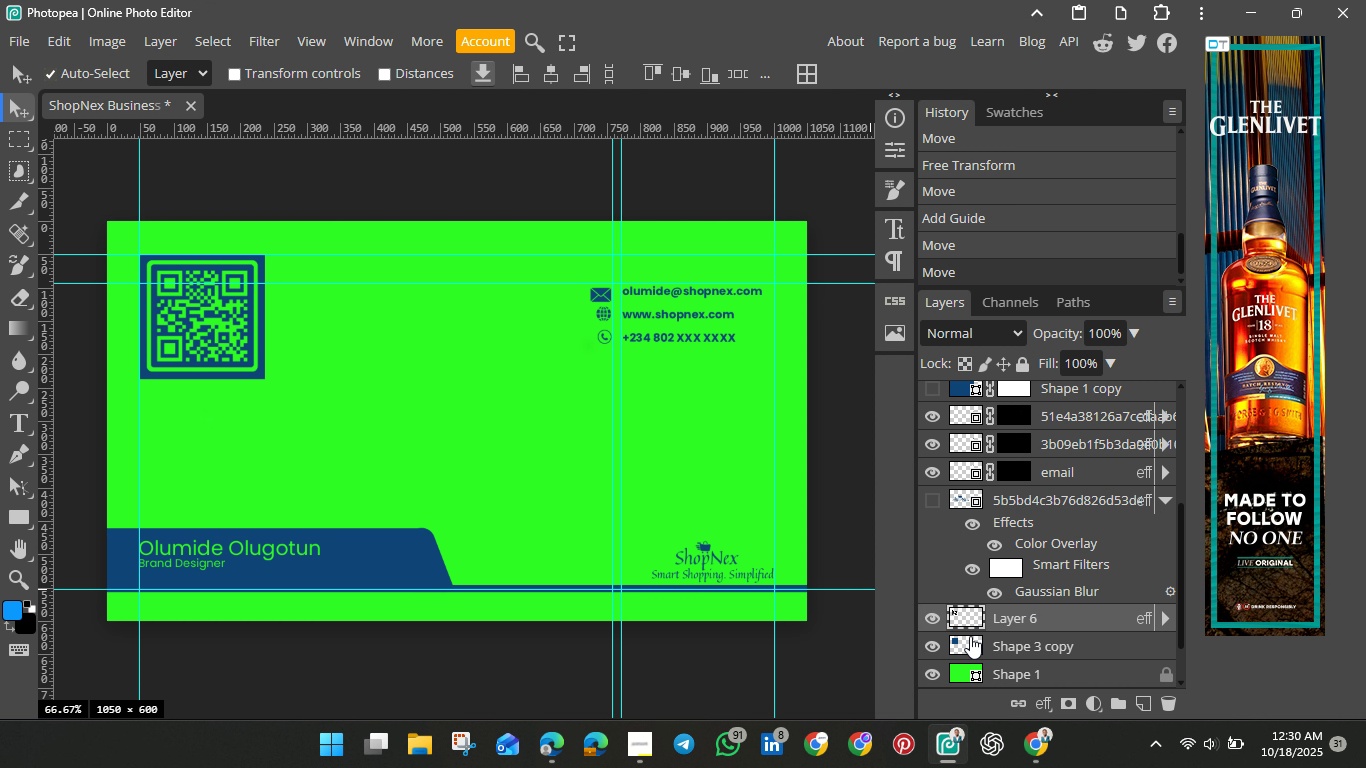 
hold_key(key=ShiftLeft, duration=0.86)
left_click([969, 638])
 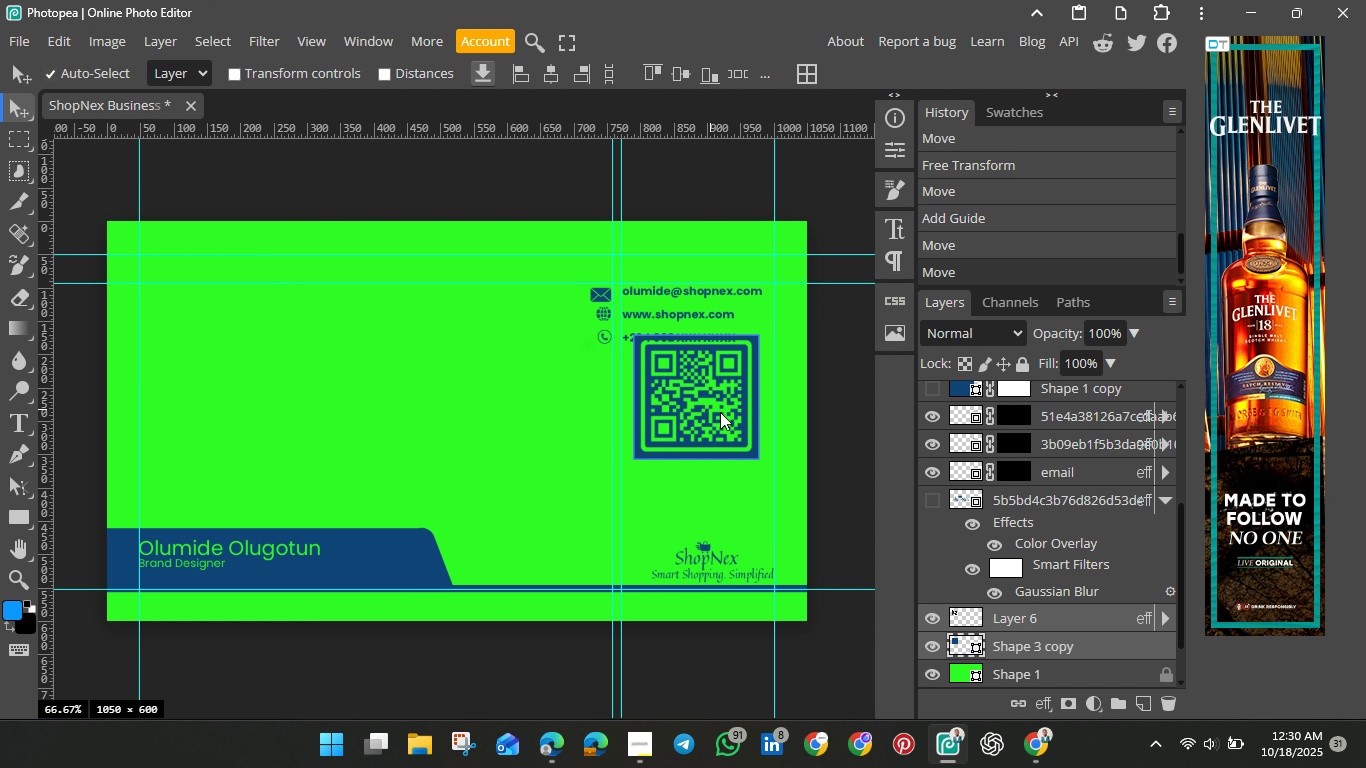 
mouse_move([713, 454])
 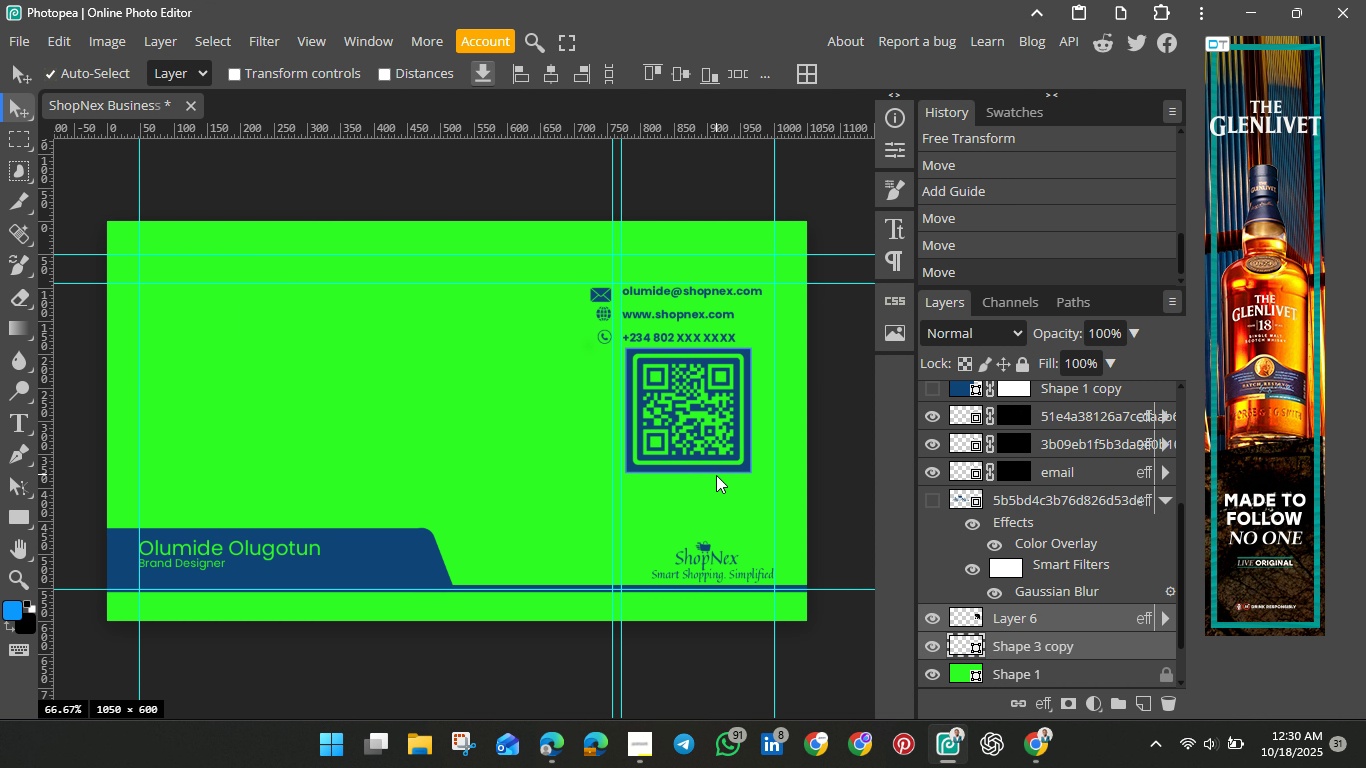 
hold_key(key=ShiftLeft, duration=0.55)
 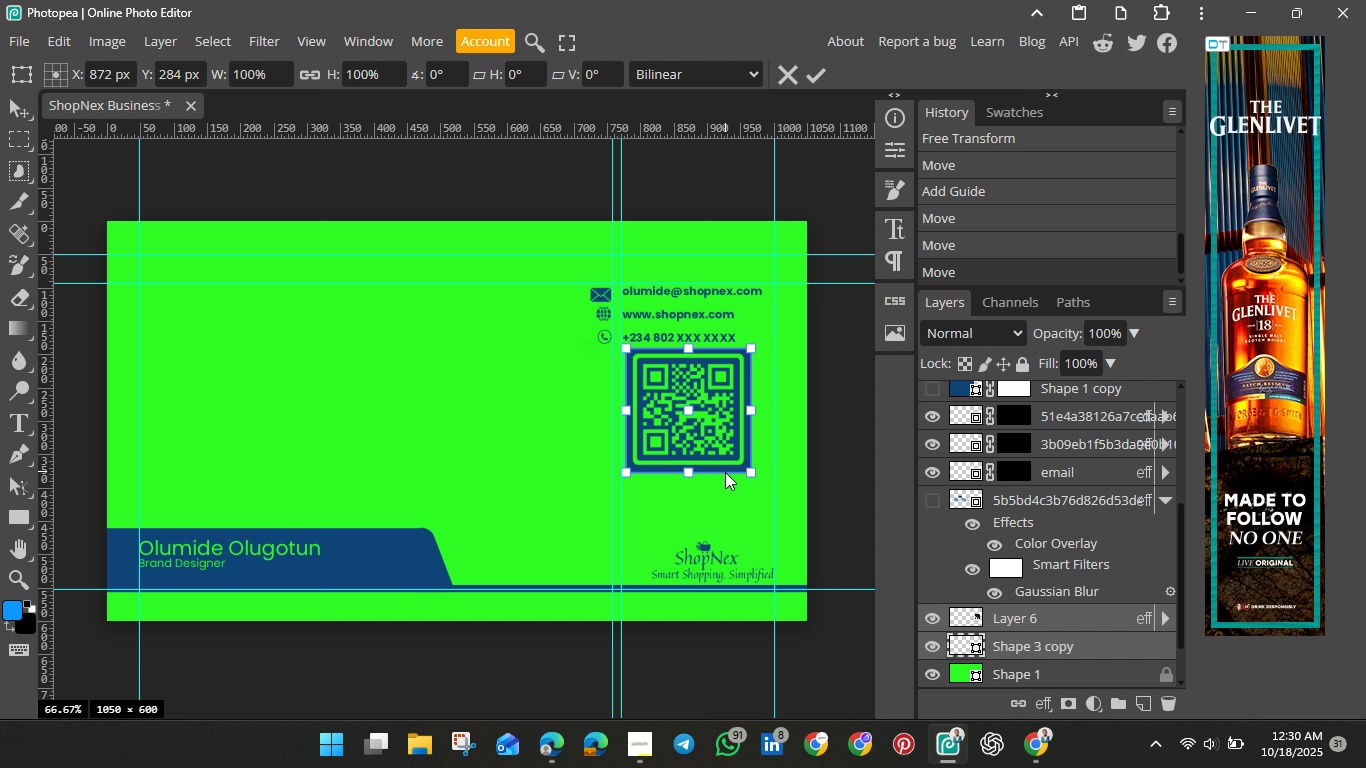 
key(Control+T)
 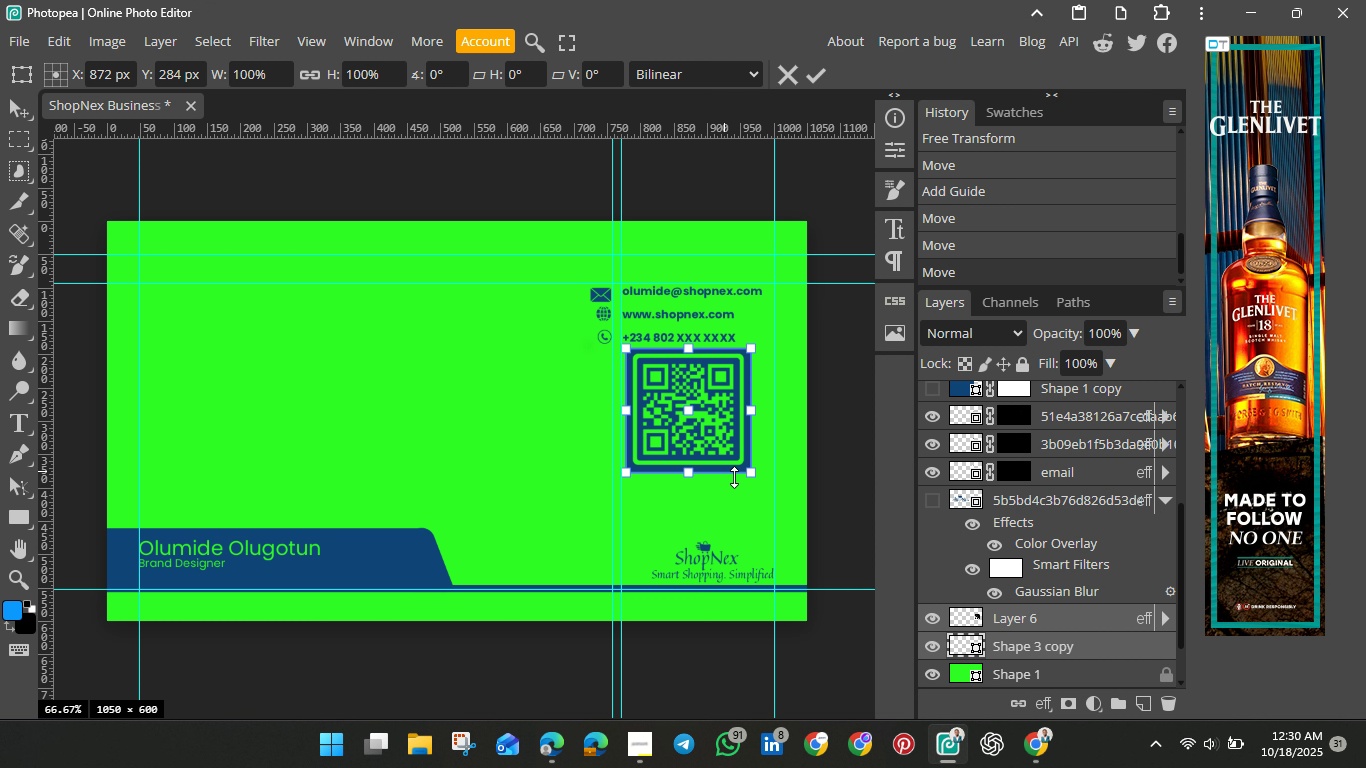 
hold_key(key=ShiftLeft, duration=1.51)
 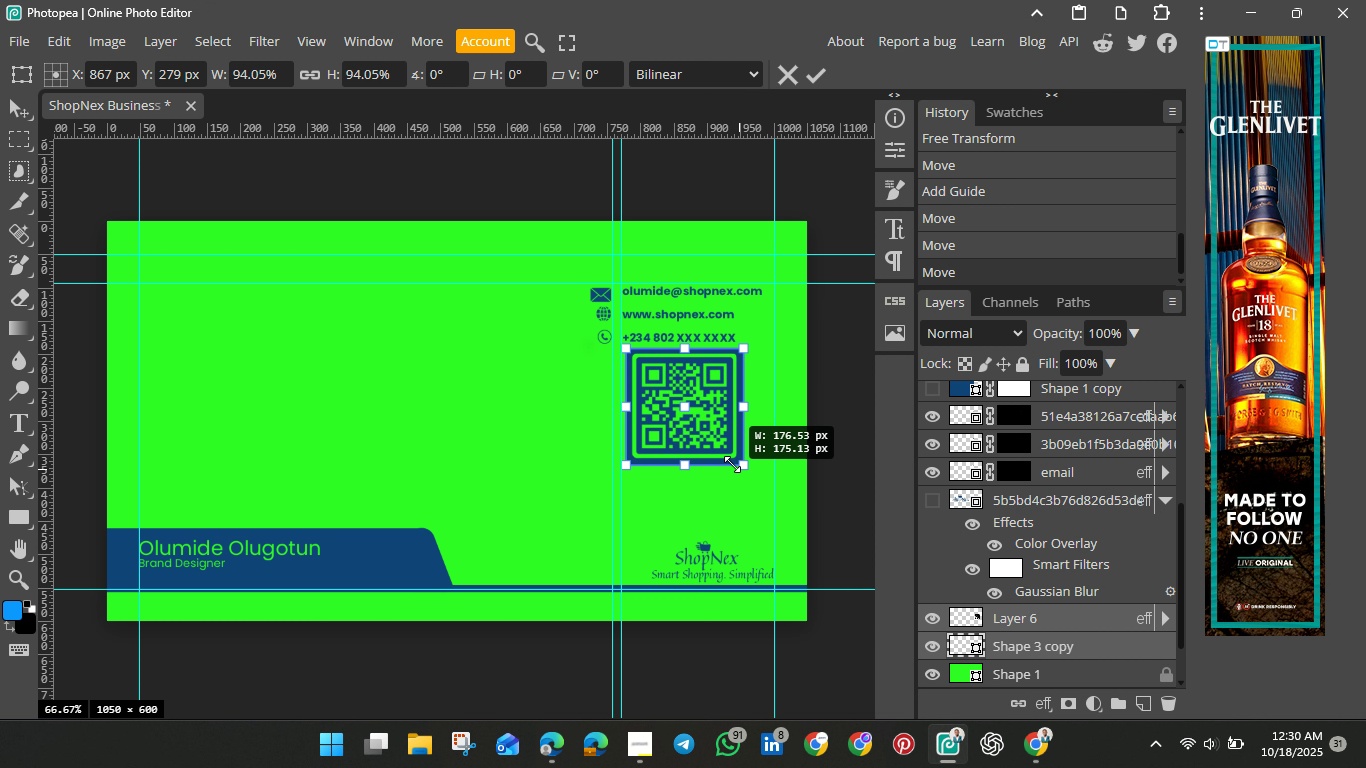 
hold_key(key=ShiftLeft, duration=1.41)
 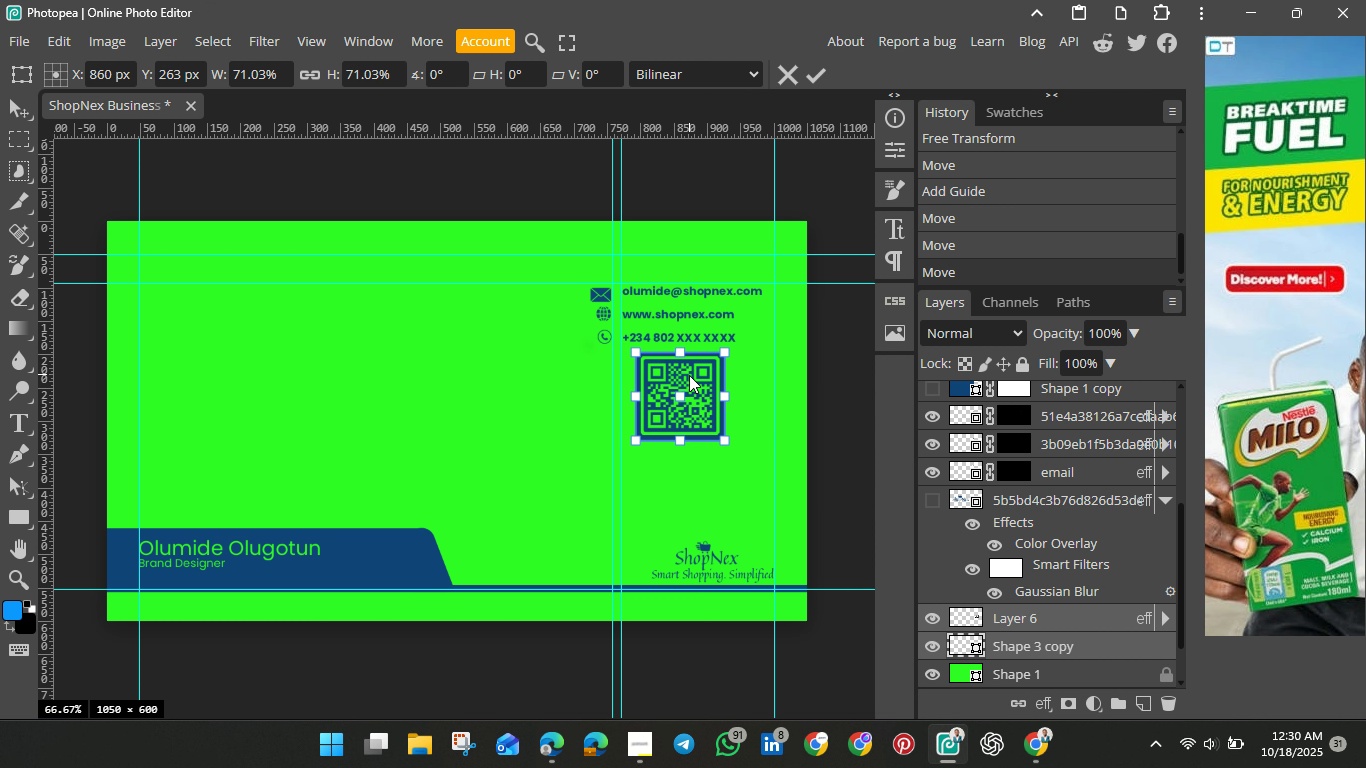 
wait(6.74)
 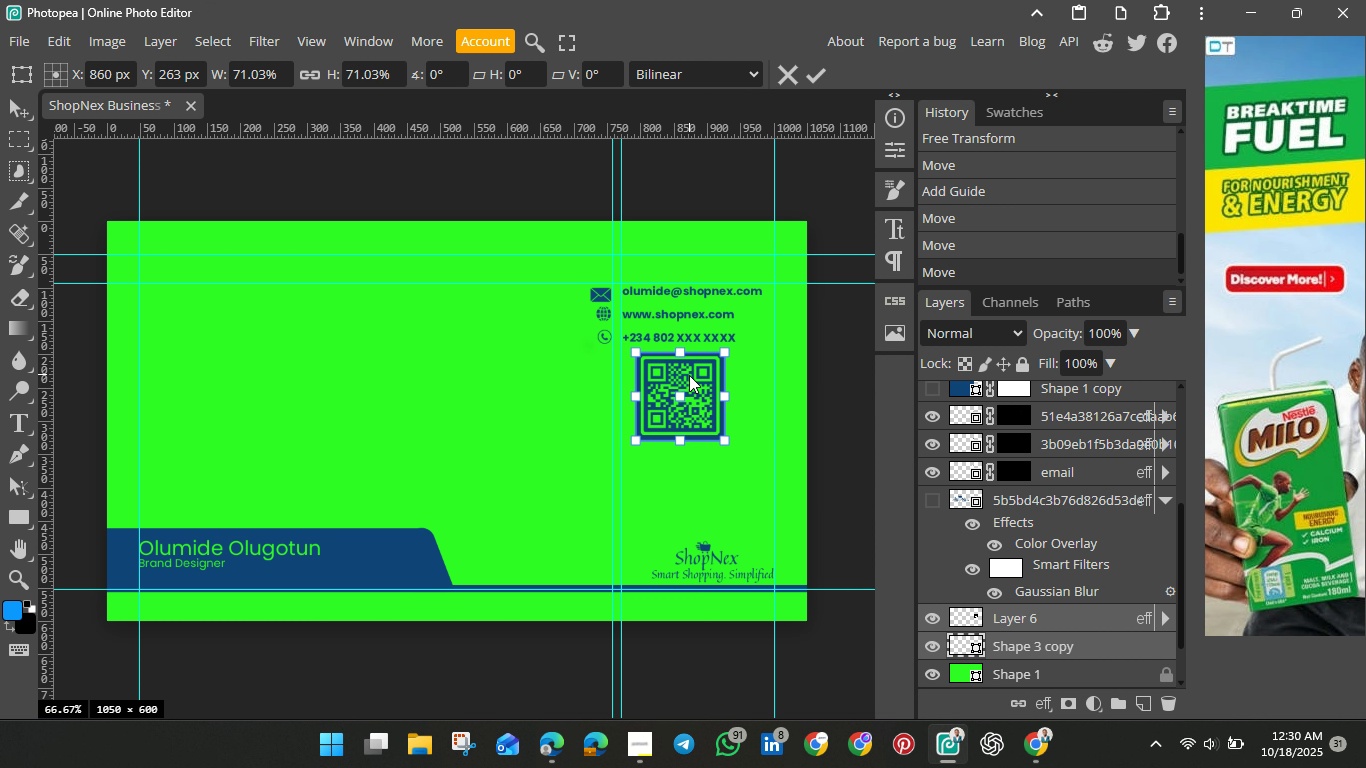 
mouse_move([812, 98])
 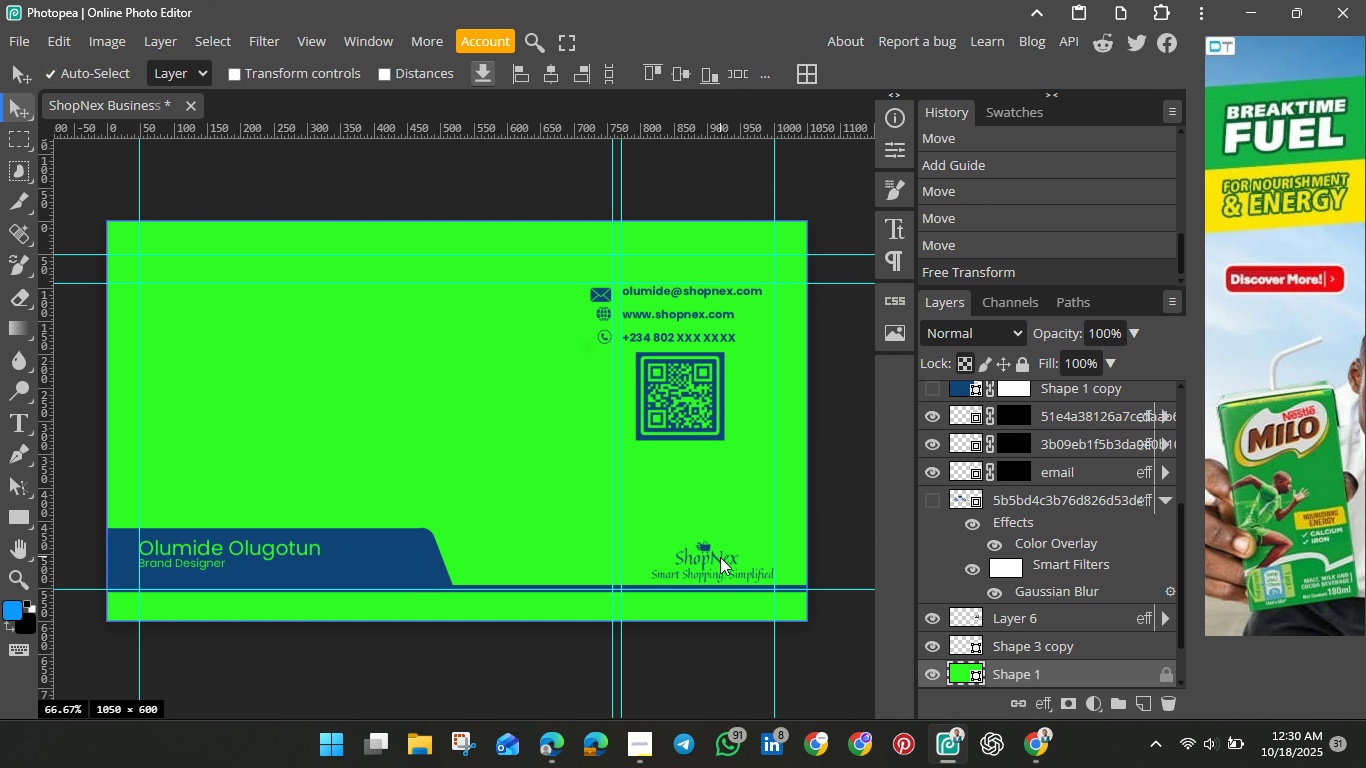 
left_click([705, 546])
 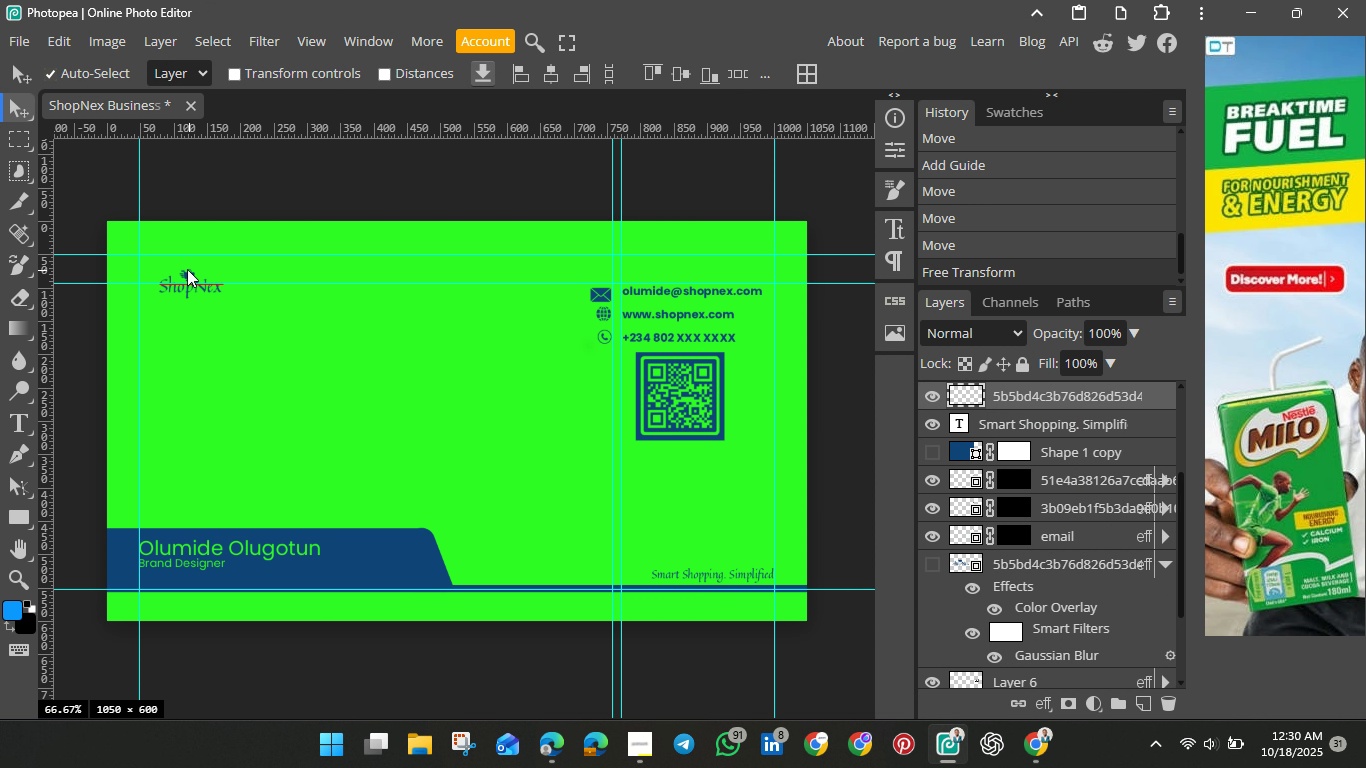 
wait(8.43)
 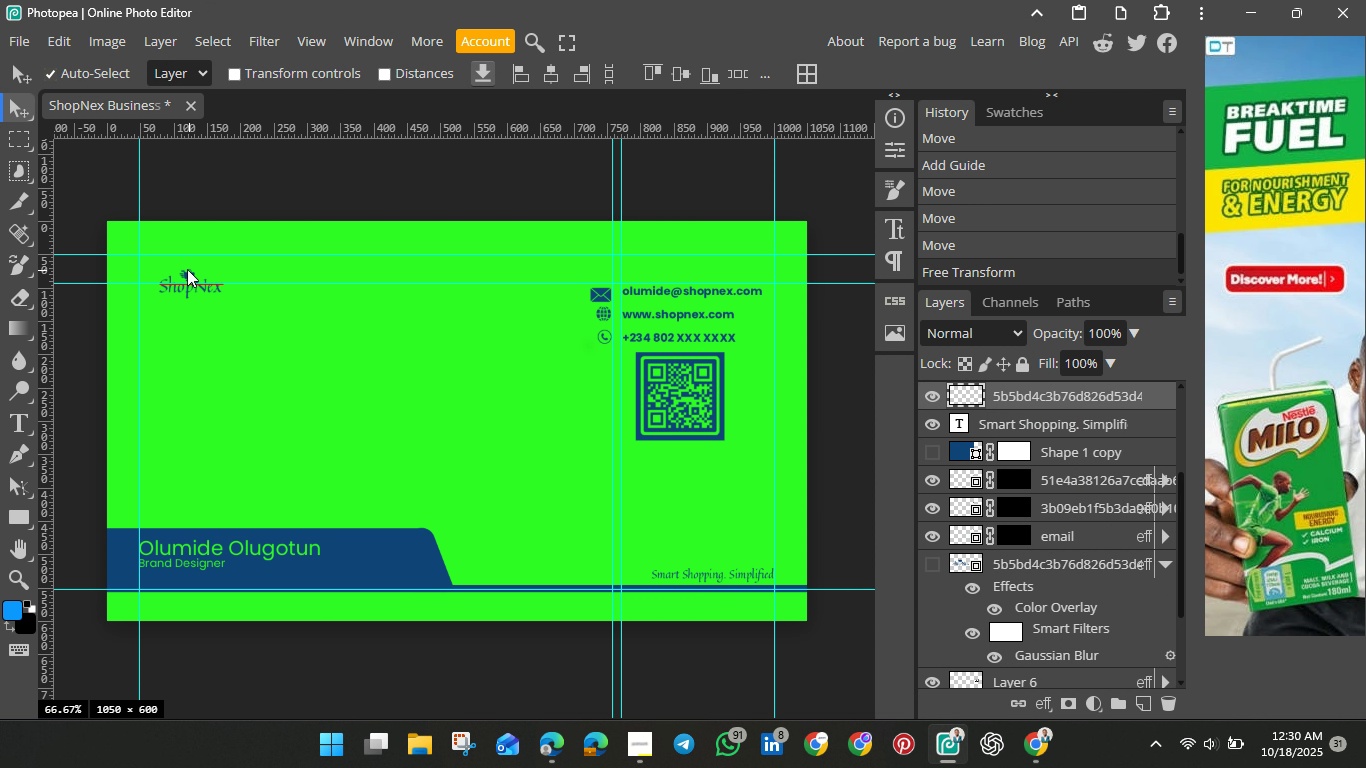 
left_click([860, 379])
 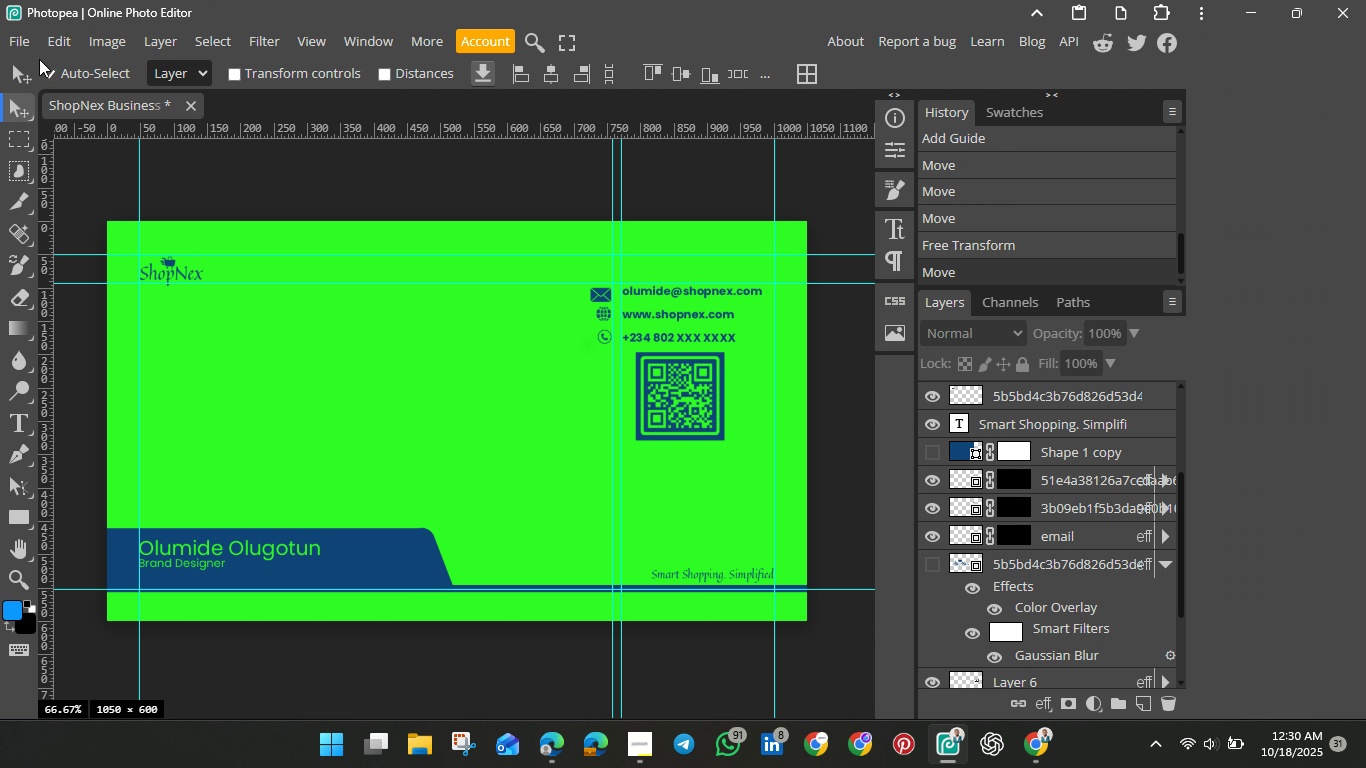 
left_click([16, 39])
 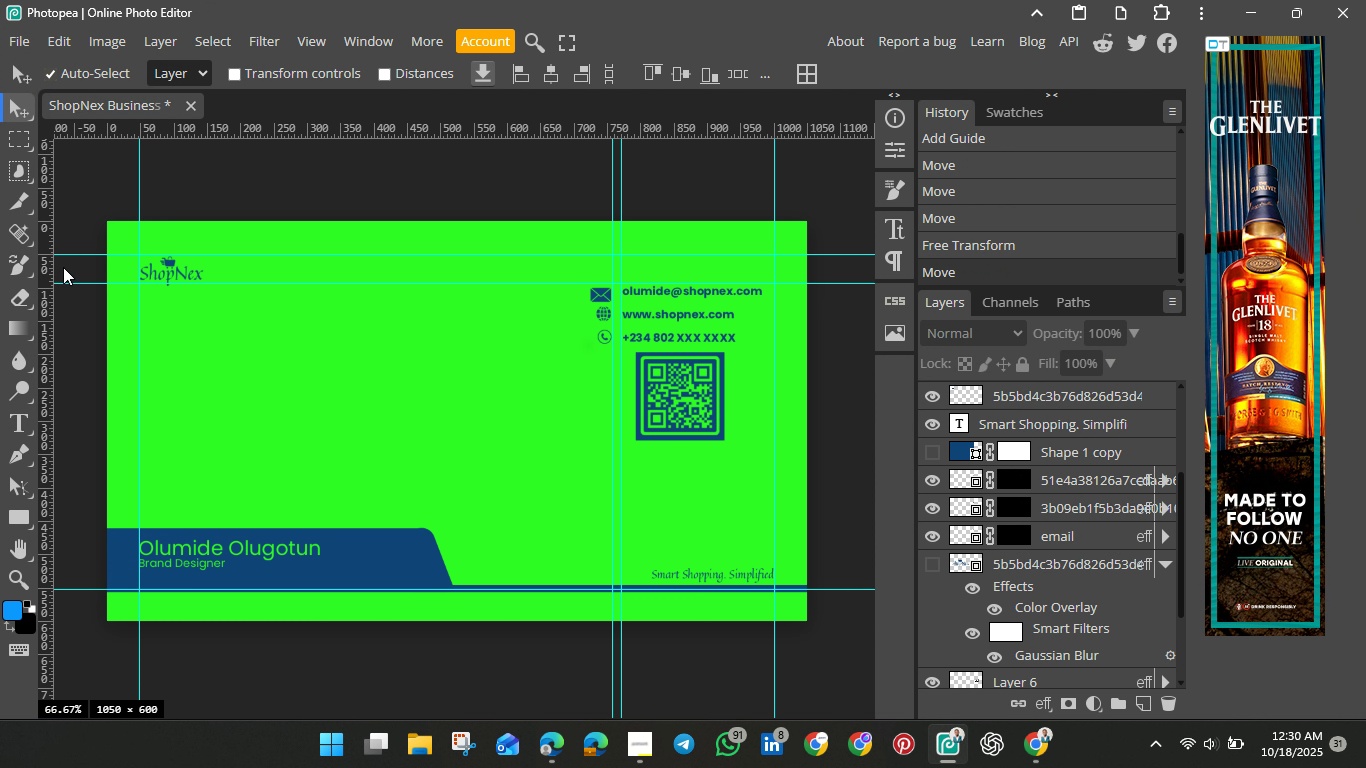 
left_click([63, 267])
 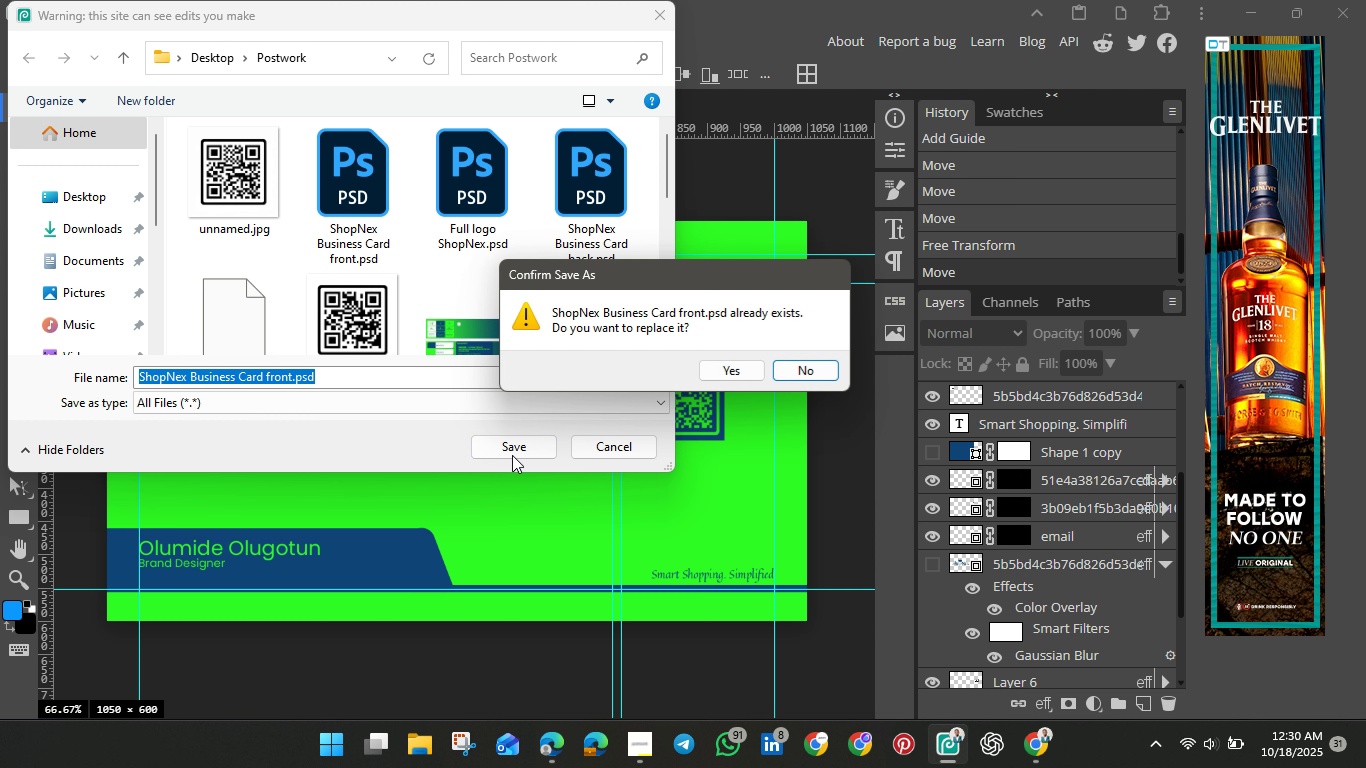 
left_click([726, 370])
 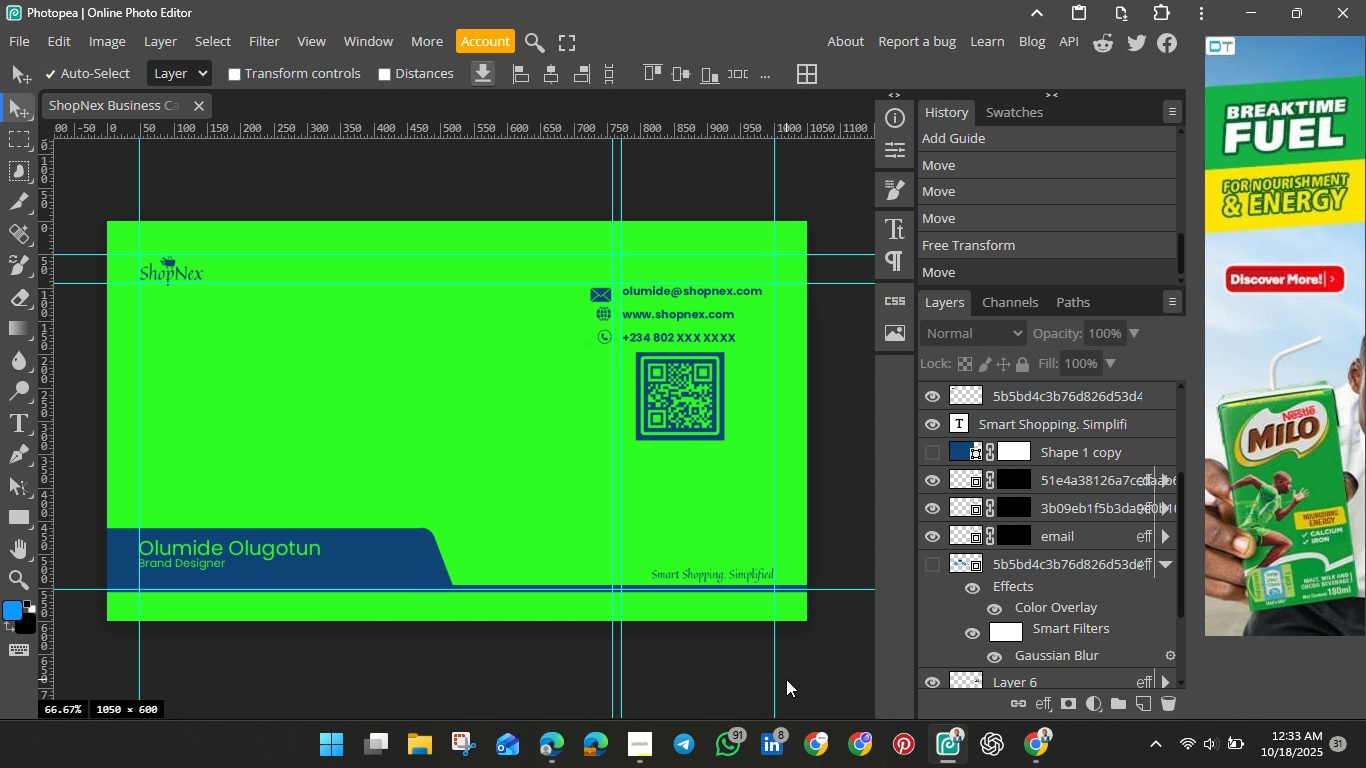 
wait(171.17)
 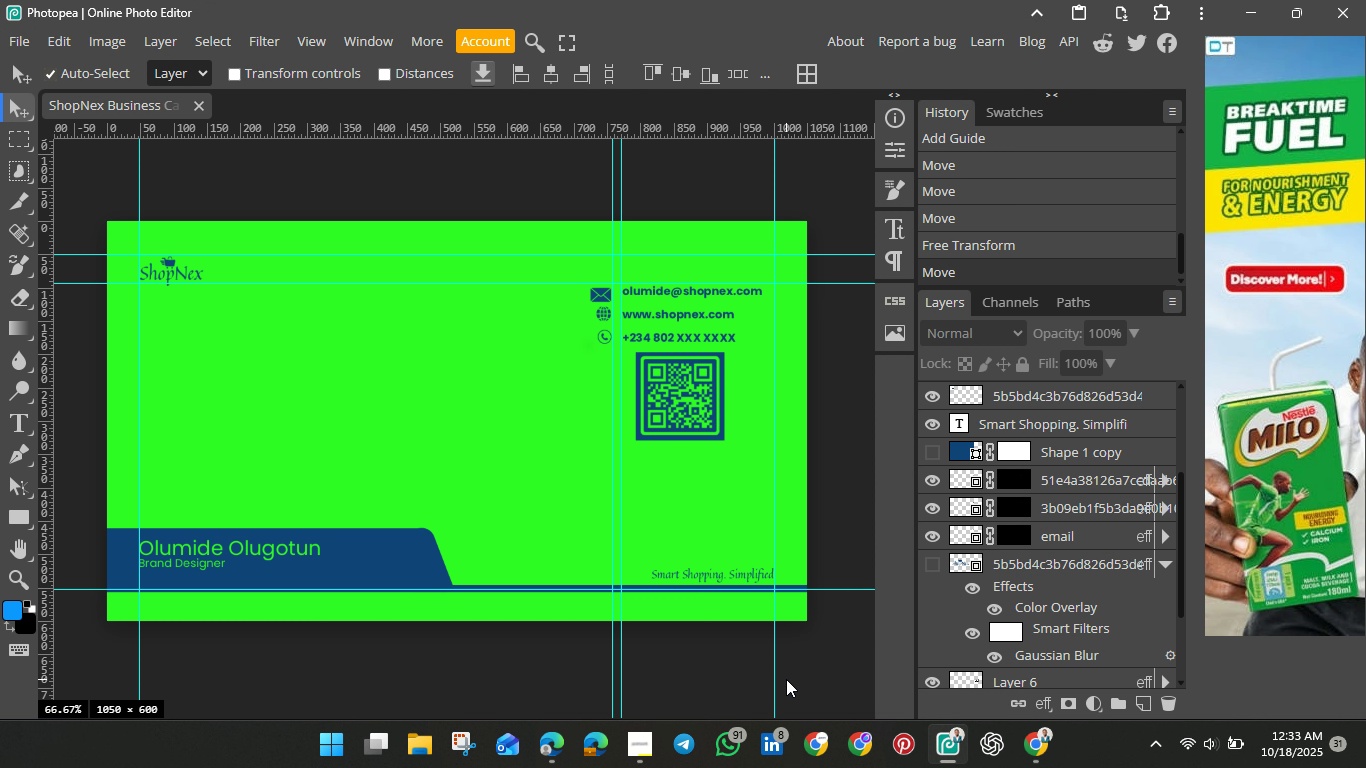 
left_click([16, 44])
 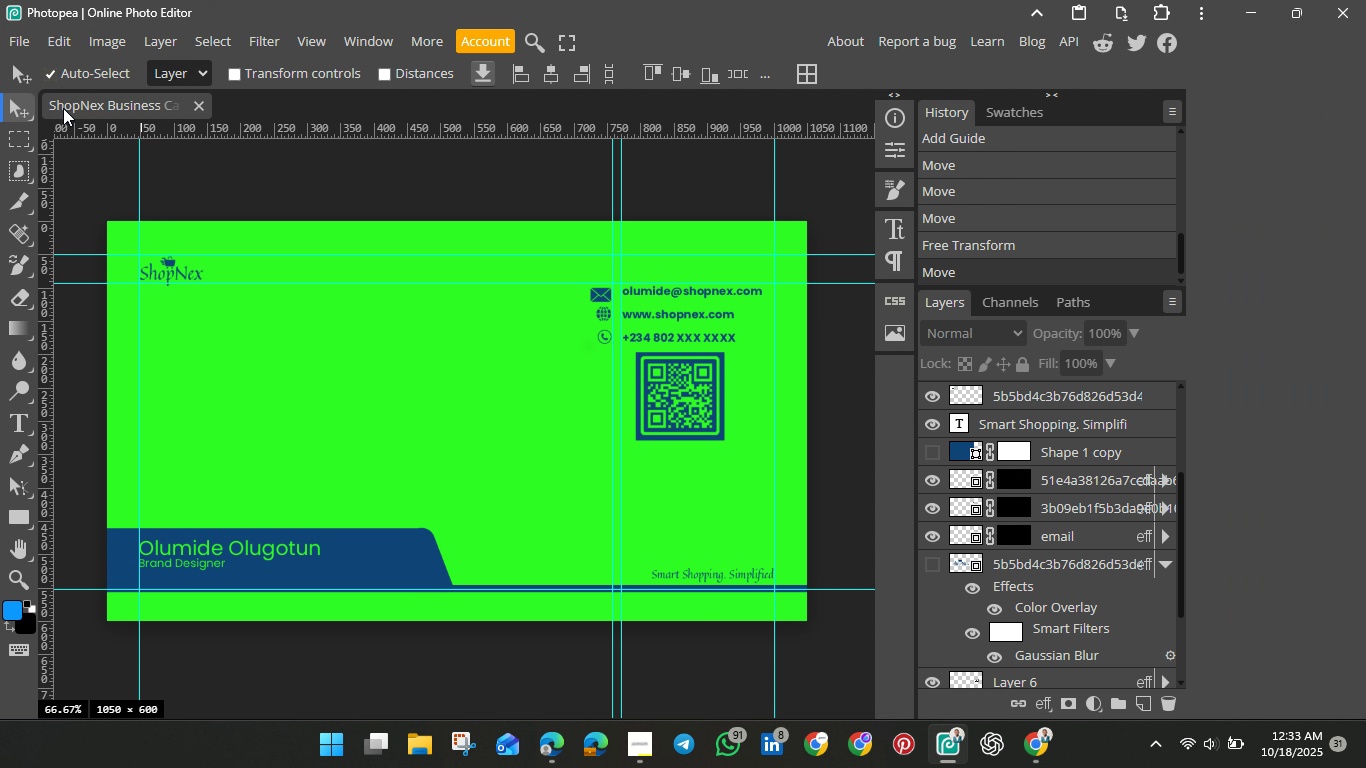 
left_click([63, 108])
 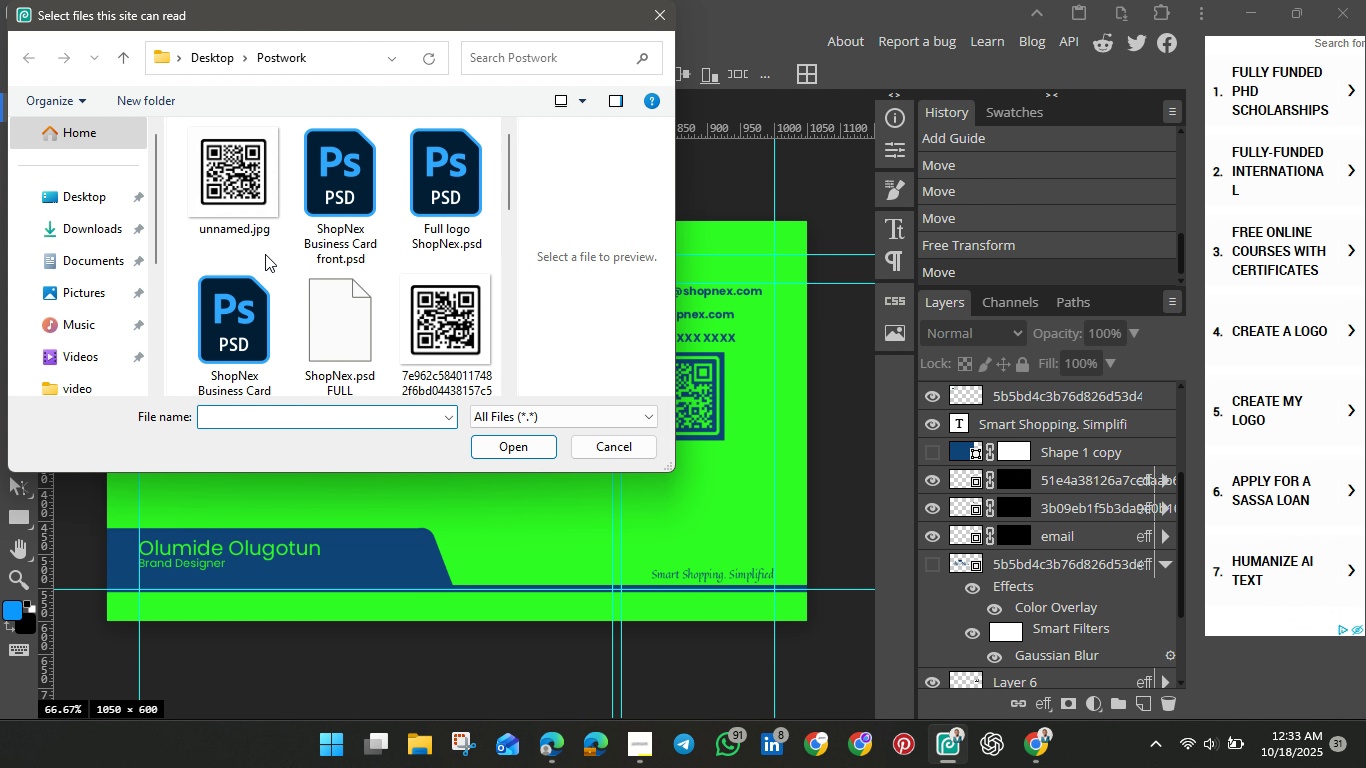 
scroll: coordinate [409, 312], scroll_direction: down, amount: 3.0
 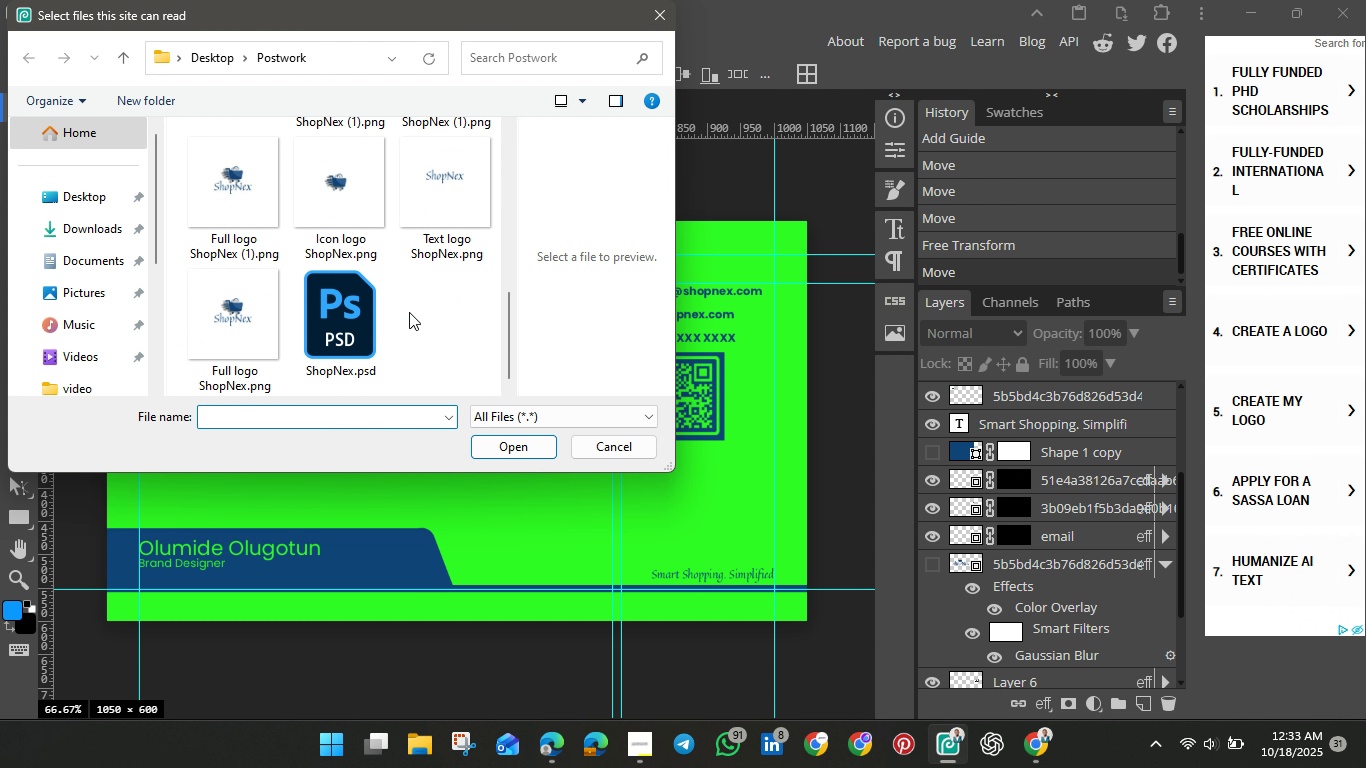 
scroll: coordinate [409, 312], scroll_direction: up, amount: 7.0
 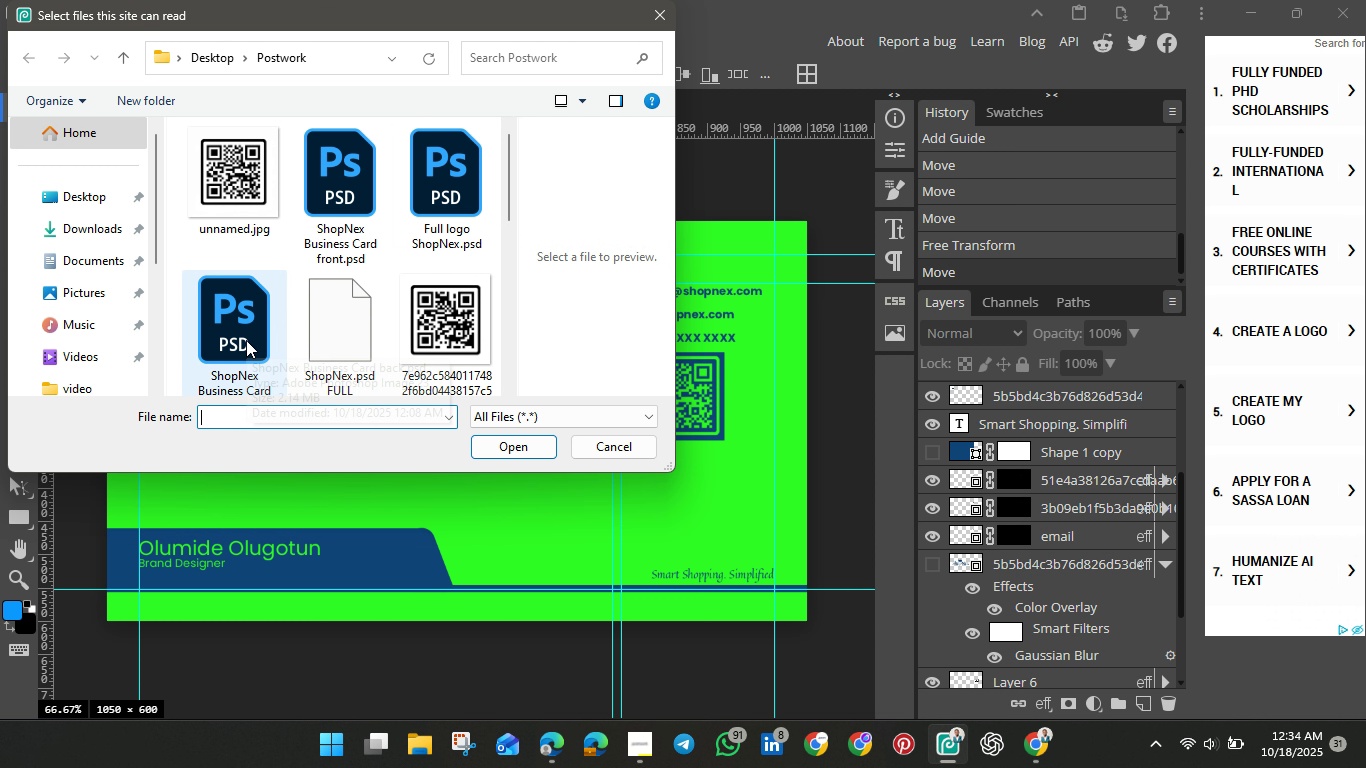 
left_click([246, 340])
 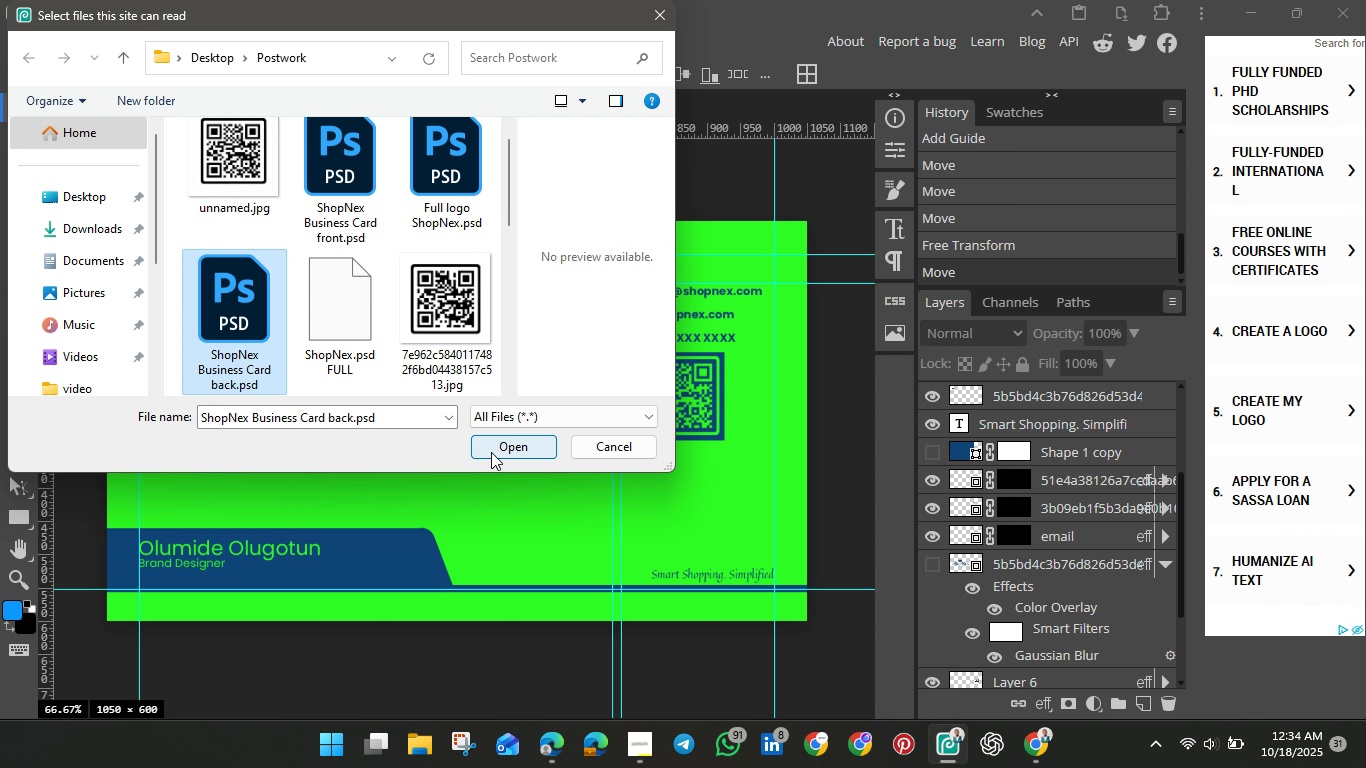 
left_click([491, 452])
 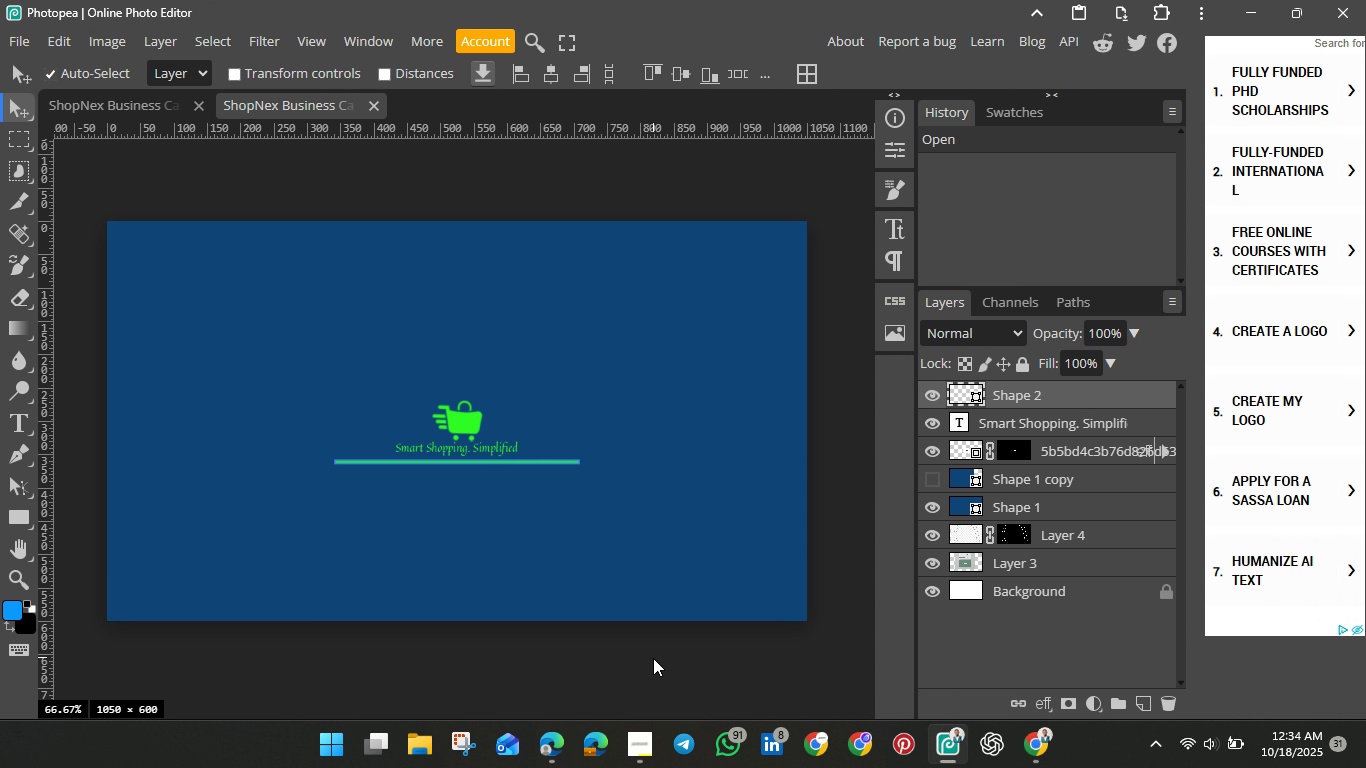 
wait(6.0)
 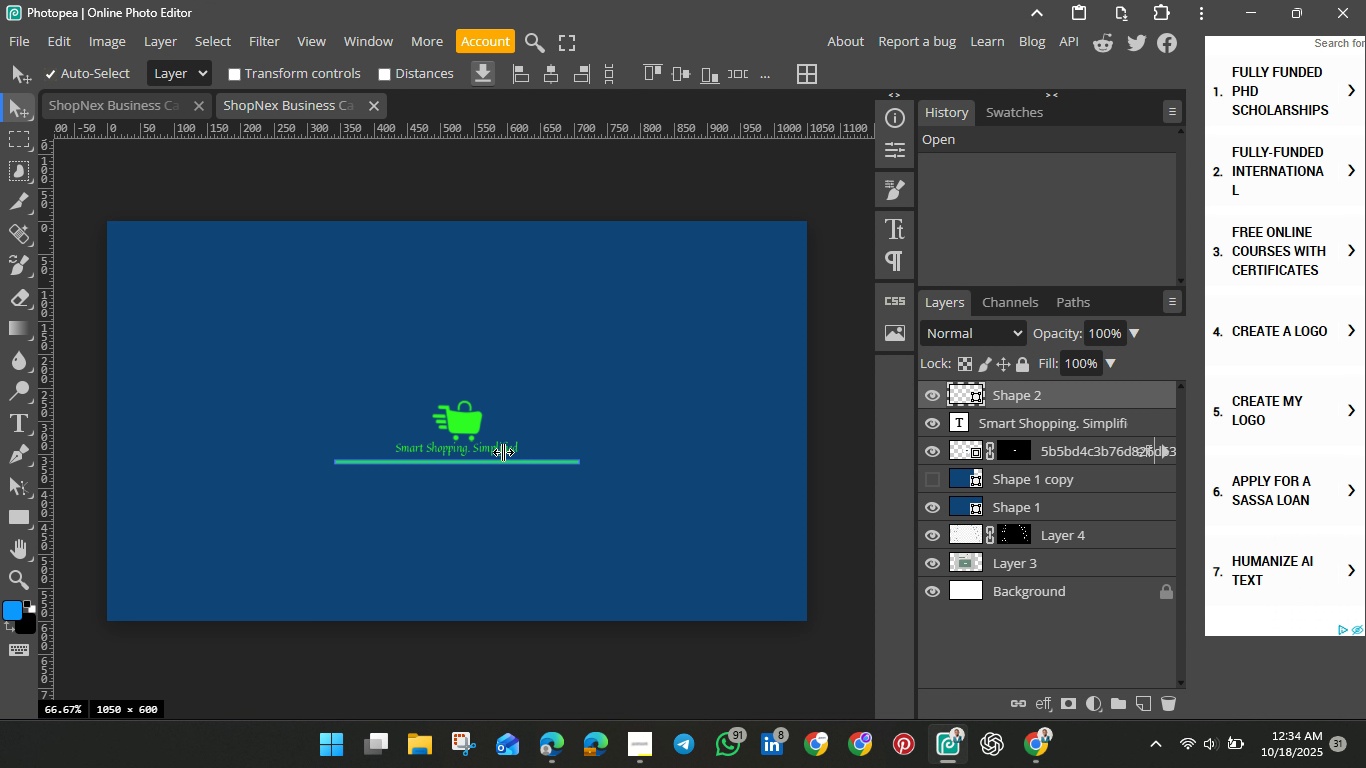 
left_click([654, 659])
 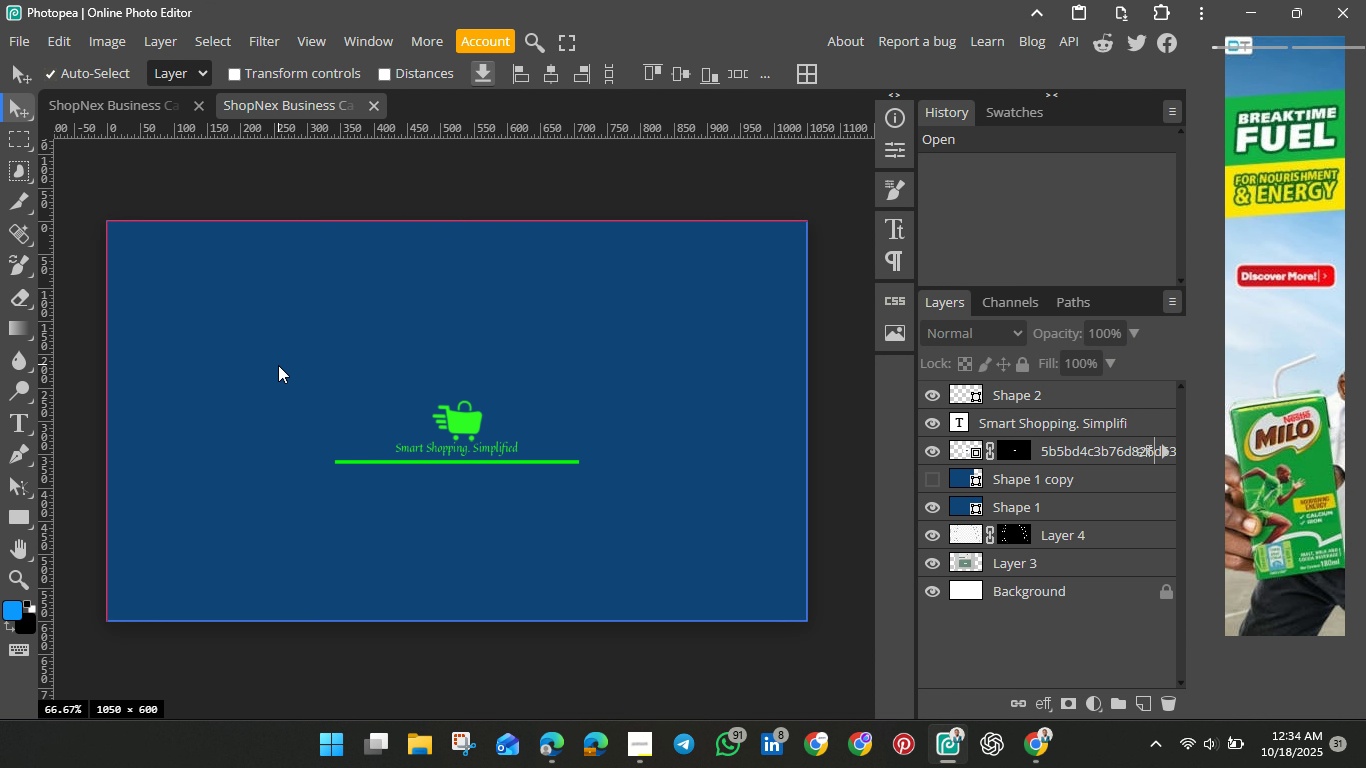 
wait(8.33)
 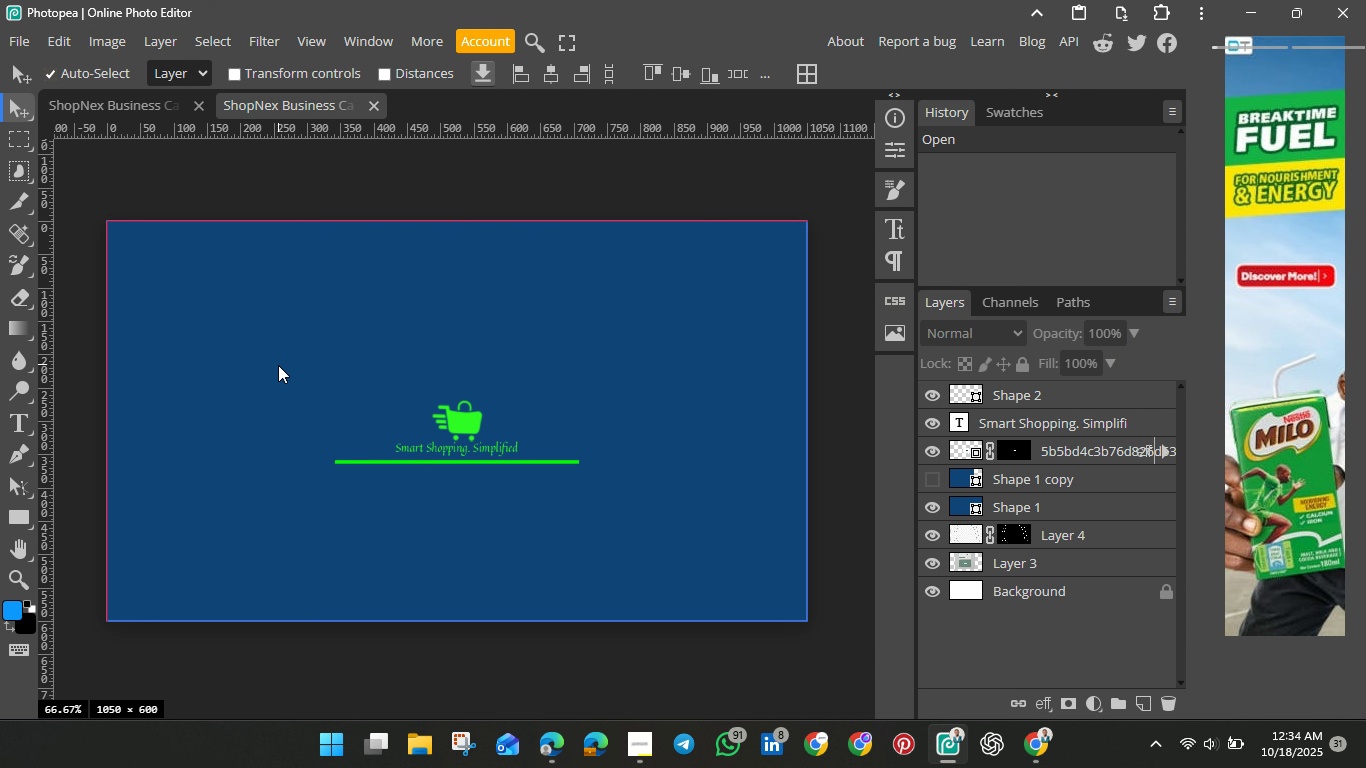 
left_click([971, 357])
 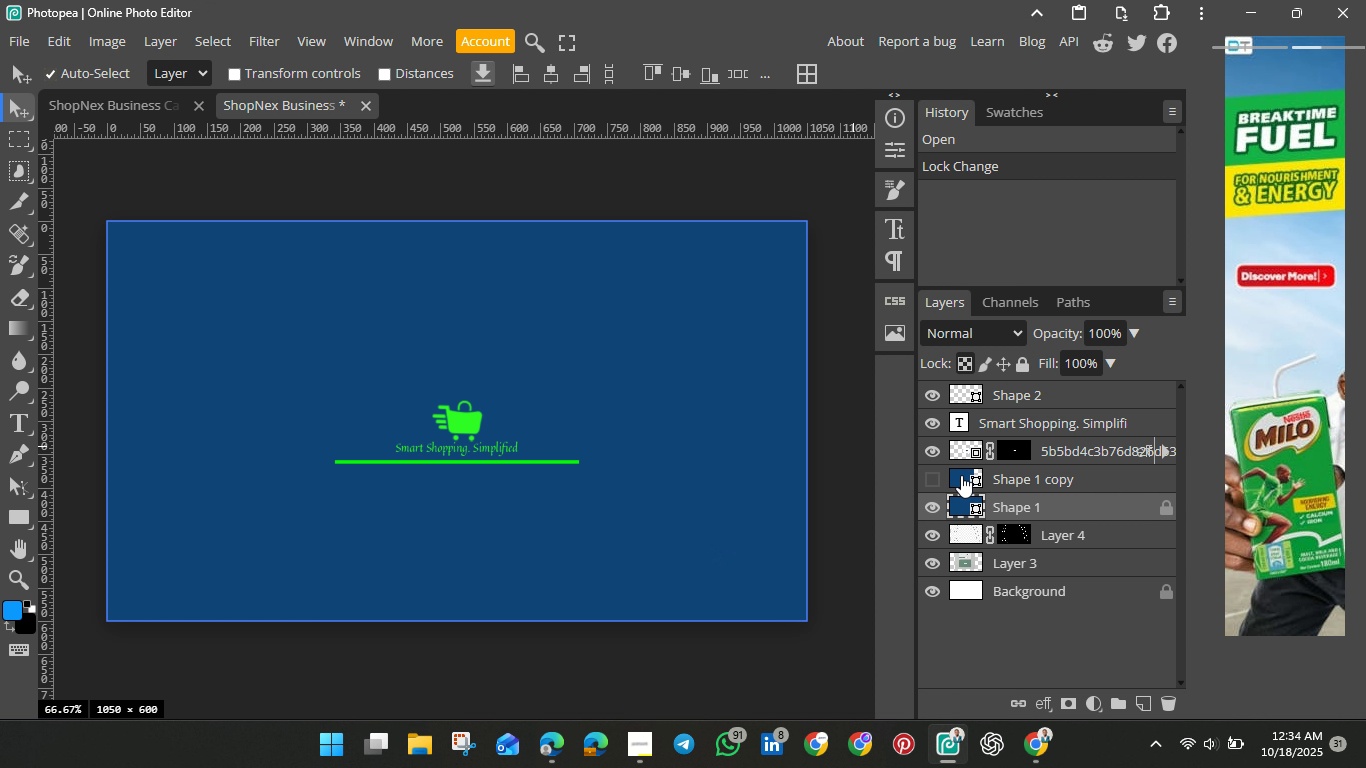 
wait(6.27)
 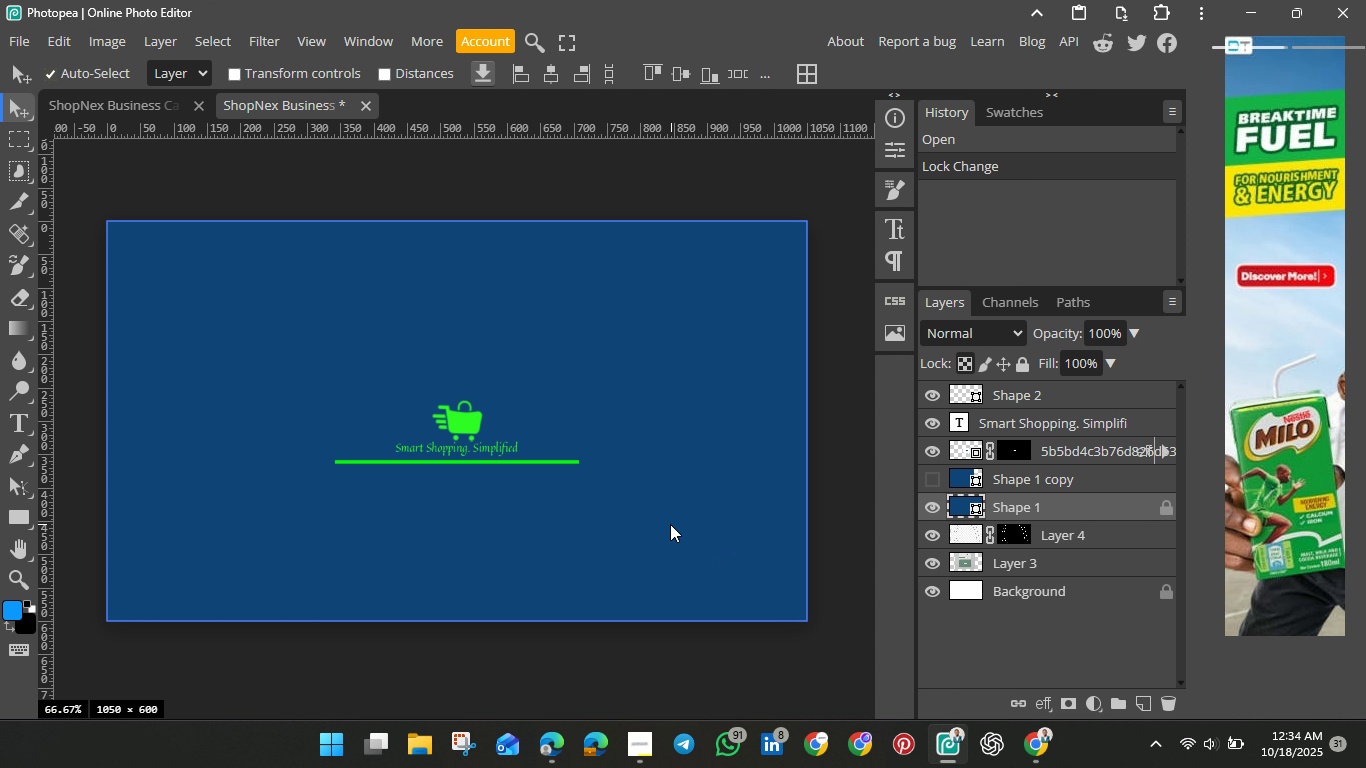 
left_click([959, 475])
 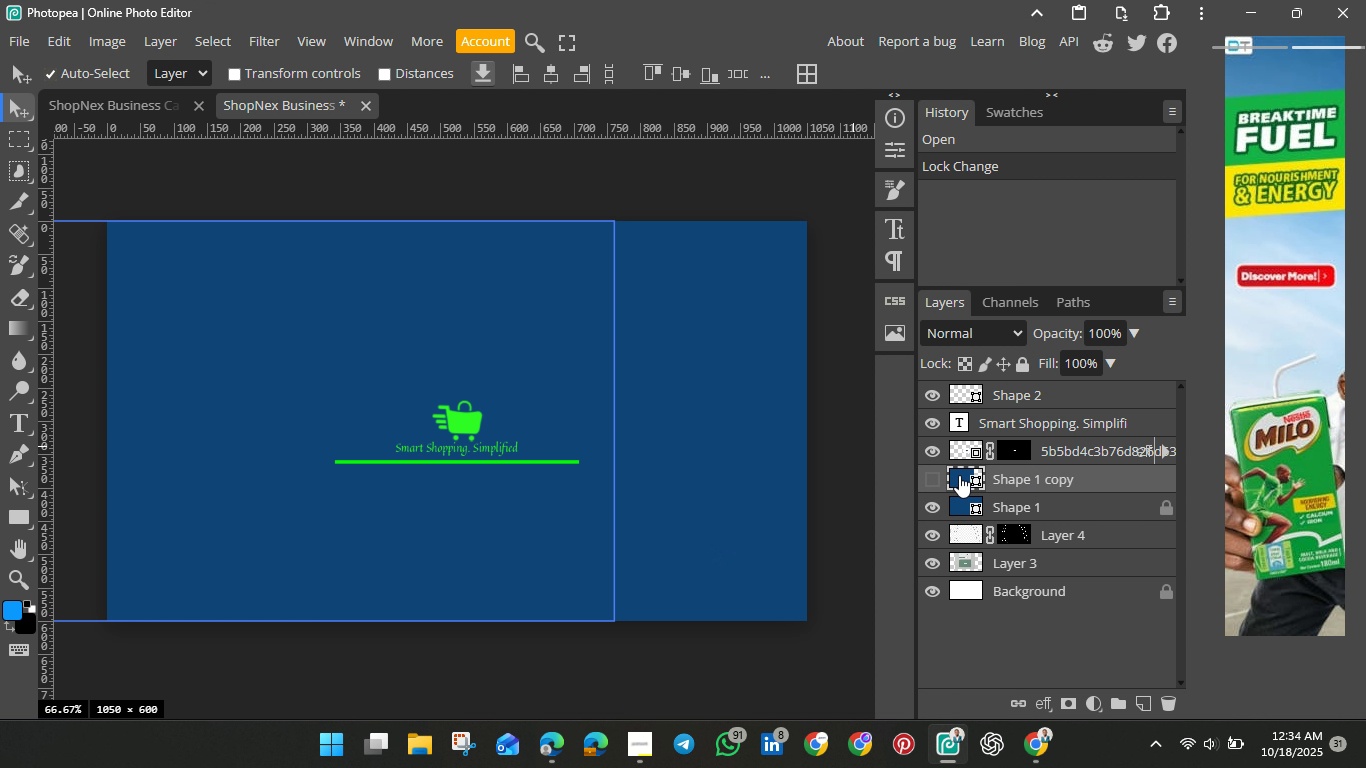 
key(Backspace)
 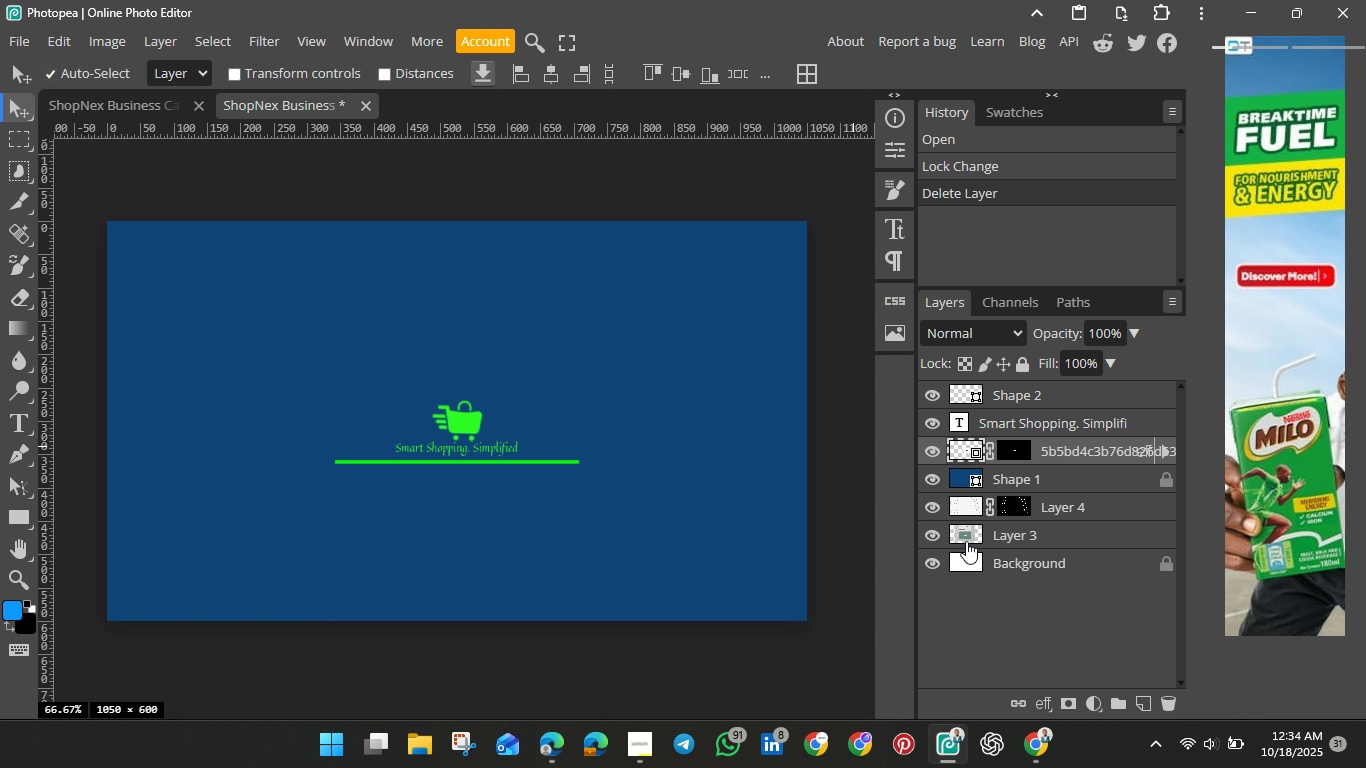 
left_click([966, 538])
 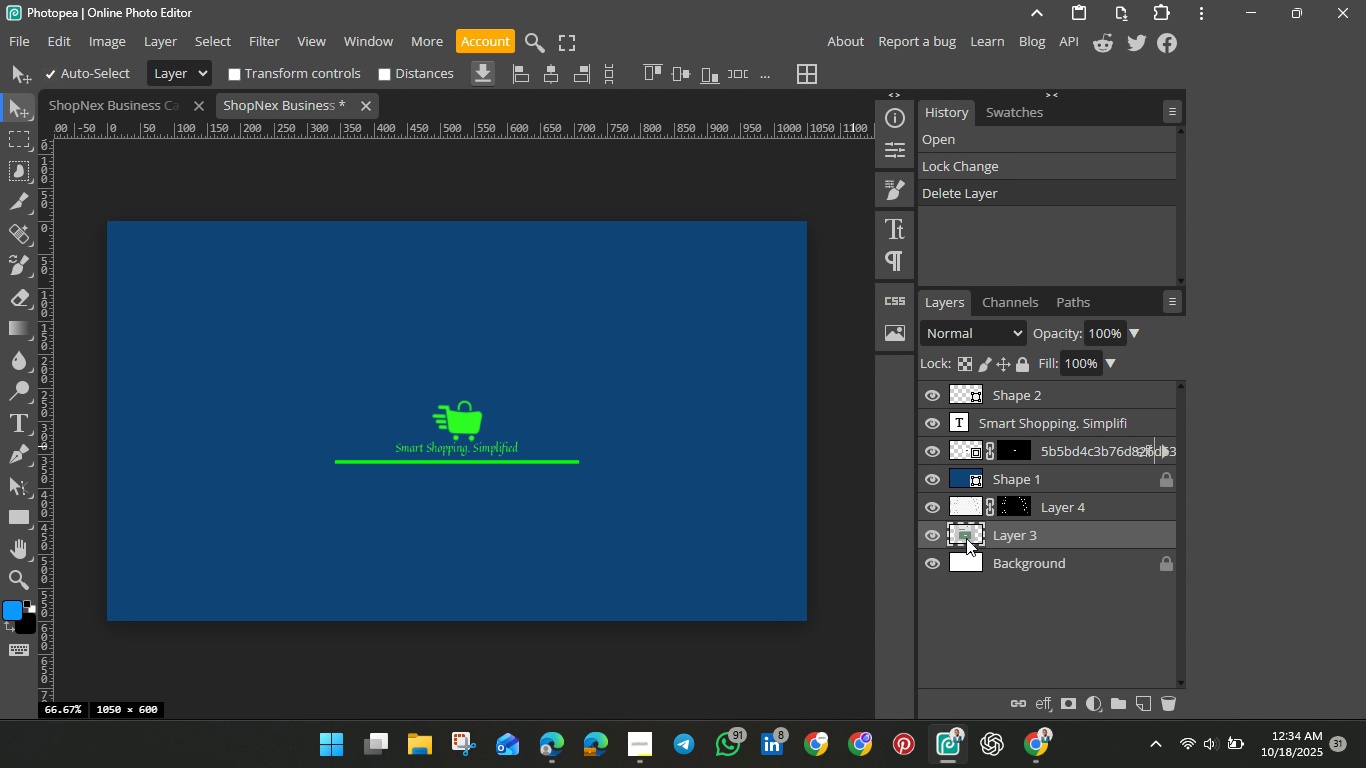 
key(Backspace)
 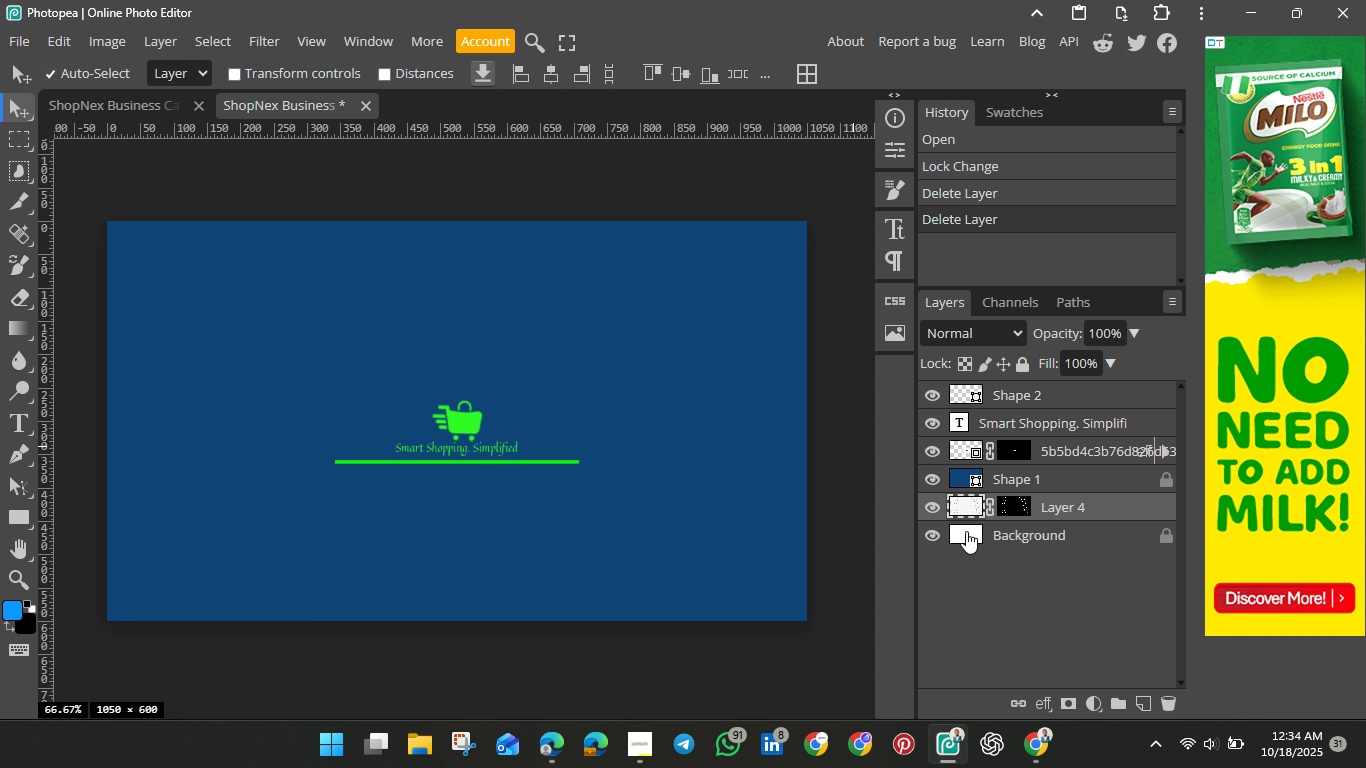 
scroll: coordinate [966, 396], scroll_direction: up, amount: 2.0
 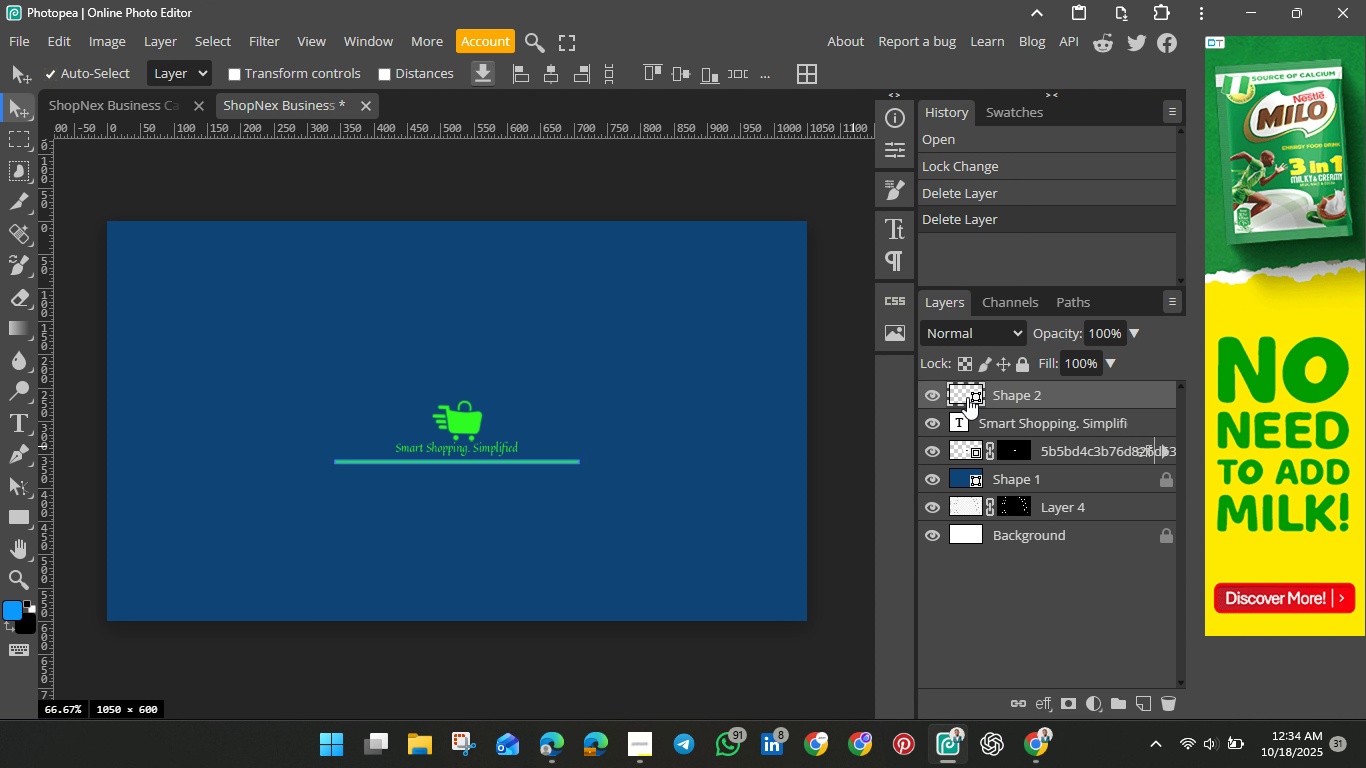 
left_click([967, 397])
 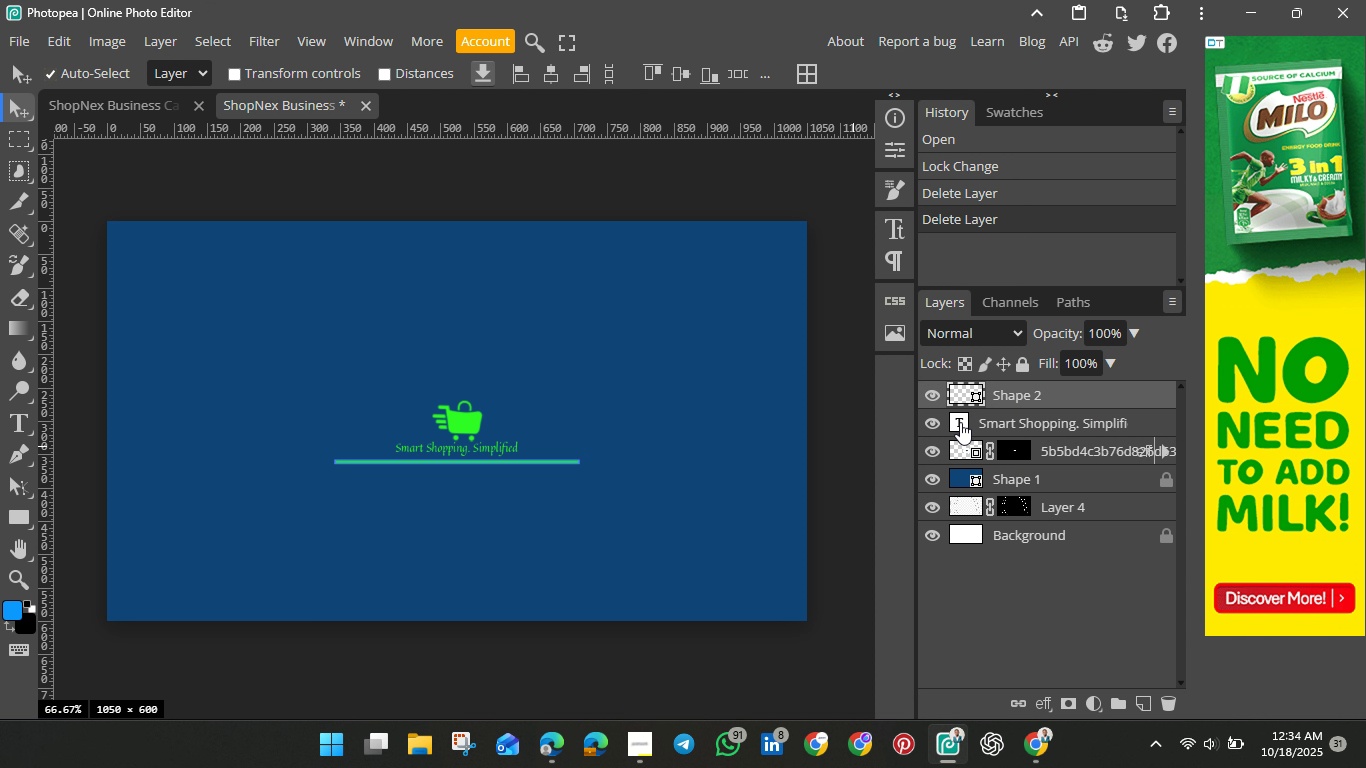 
hold_key(key=ShiftLeft, duration=1.51)
left_click([958, 423])
 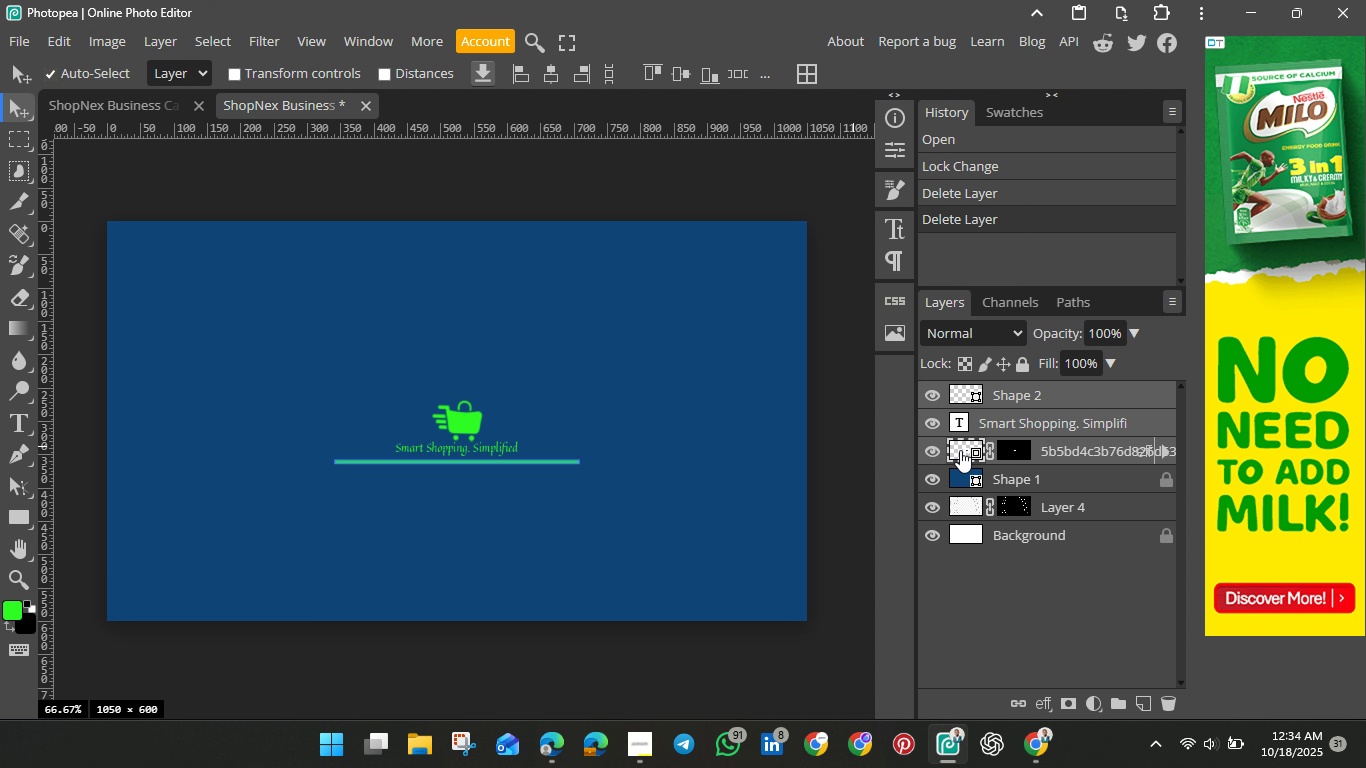 
left_click([960, 450])
 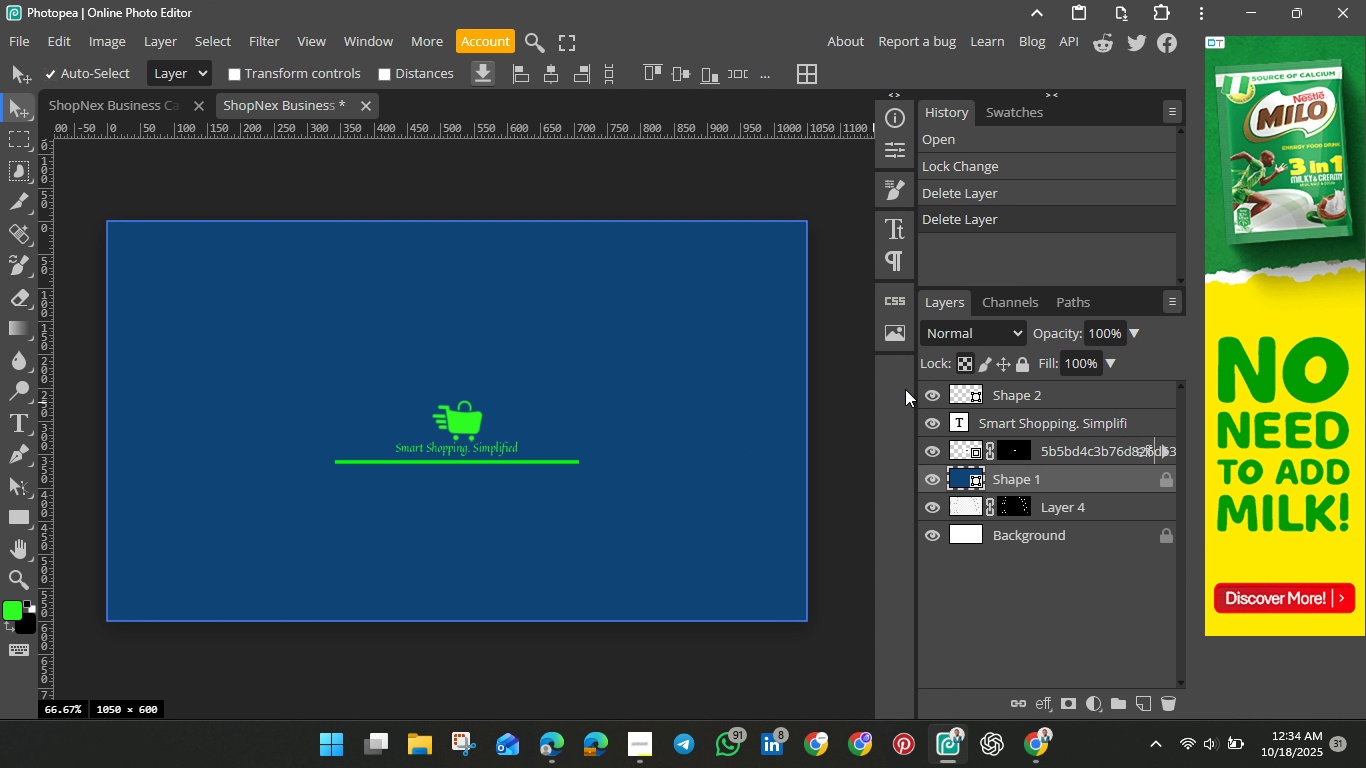 
wait(6.72)
 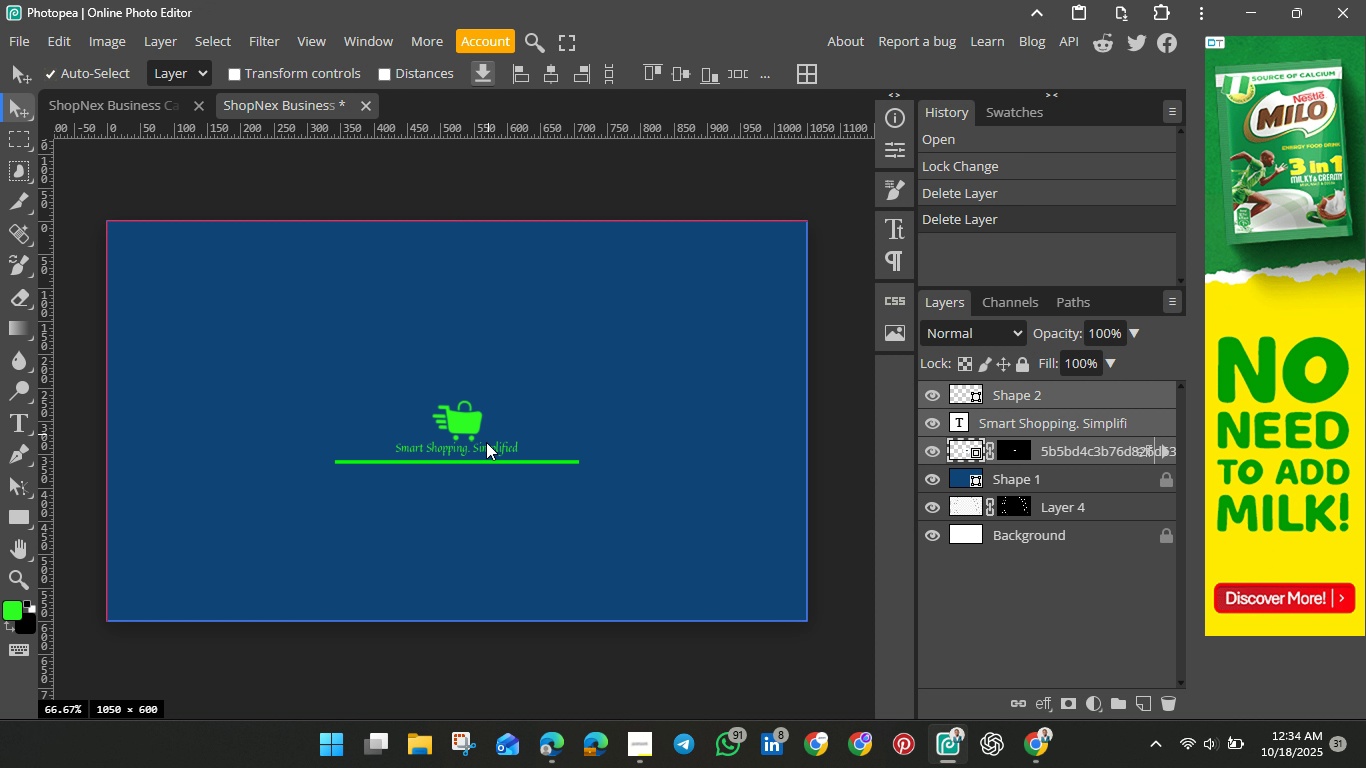 
left_click([956, 396])
 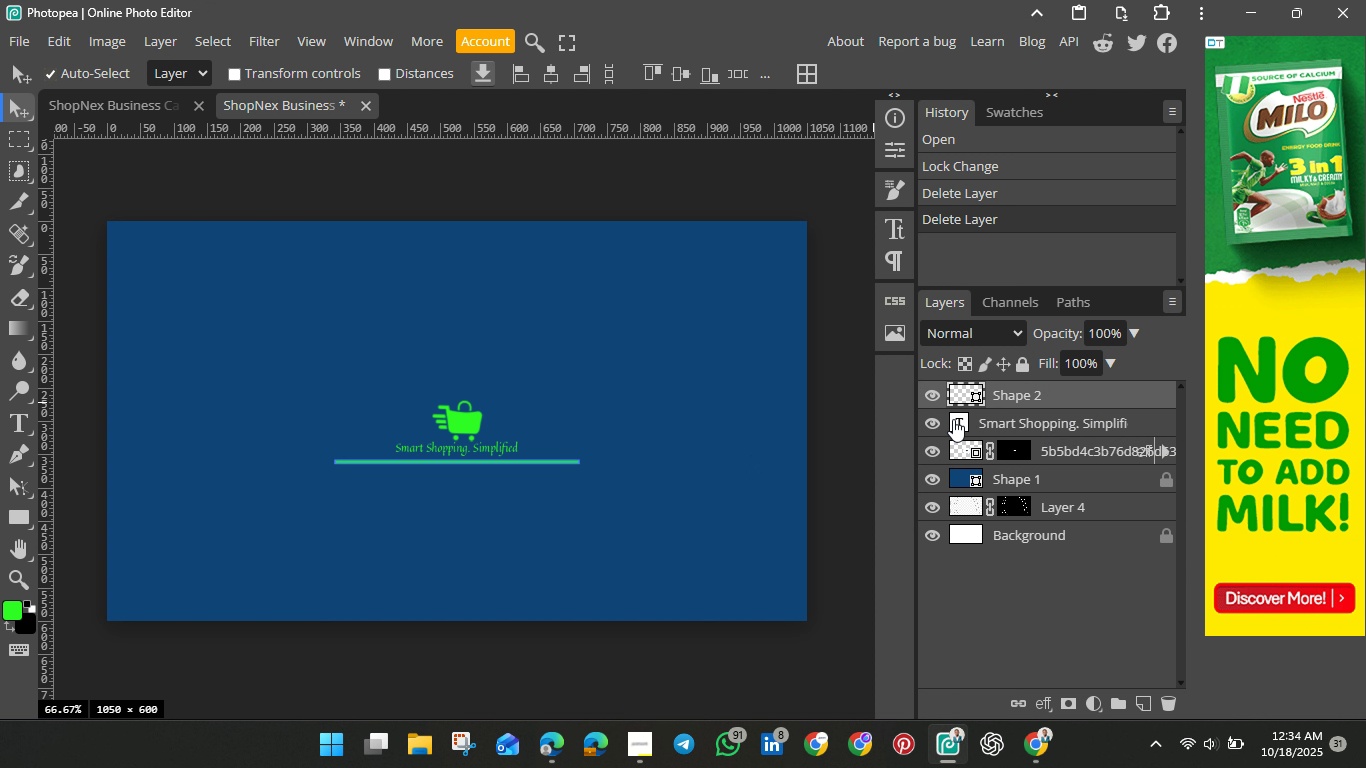 
hold_key(key=ShiftLeft, duration=1.51)
left_click([955, 418])
 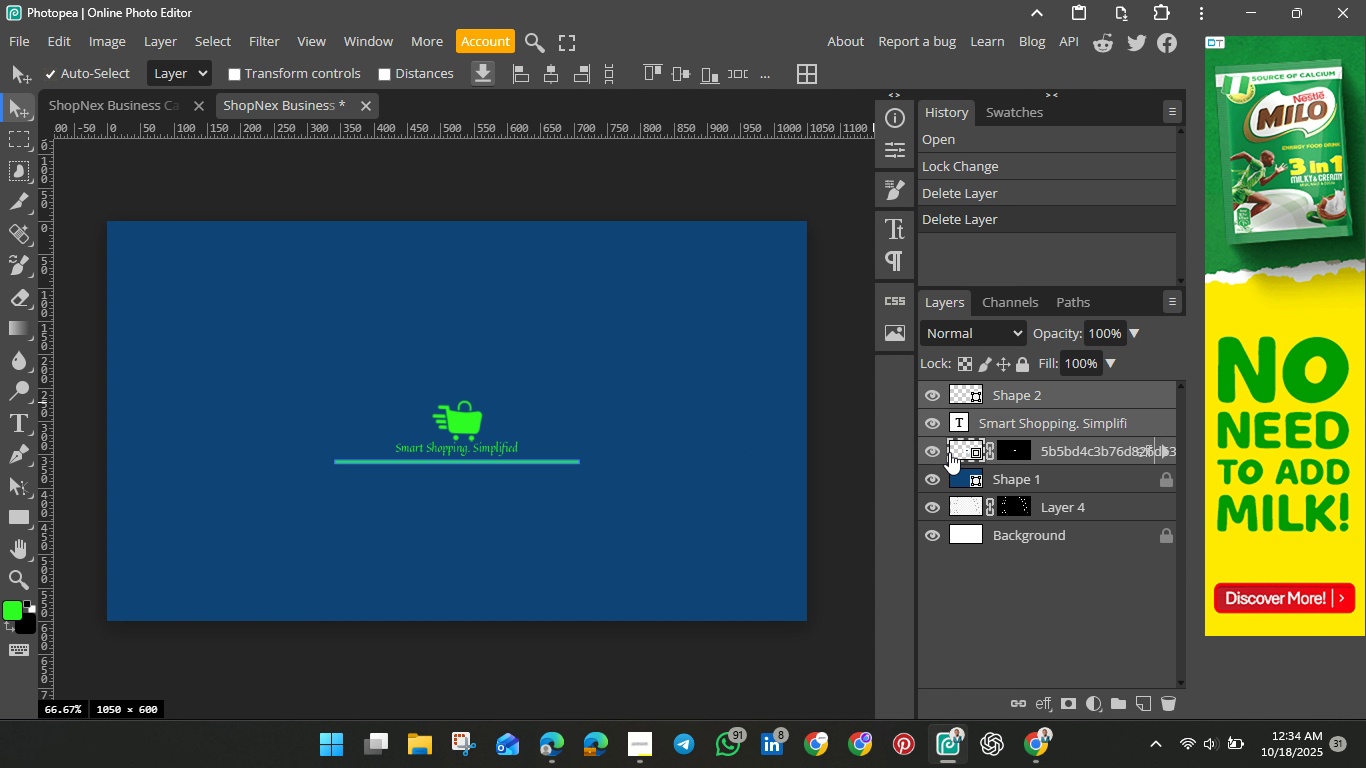 
left_click([949, 452])
 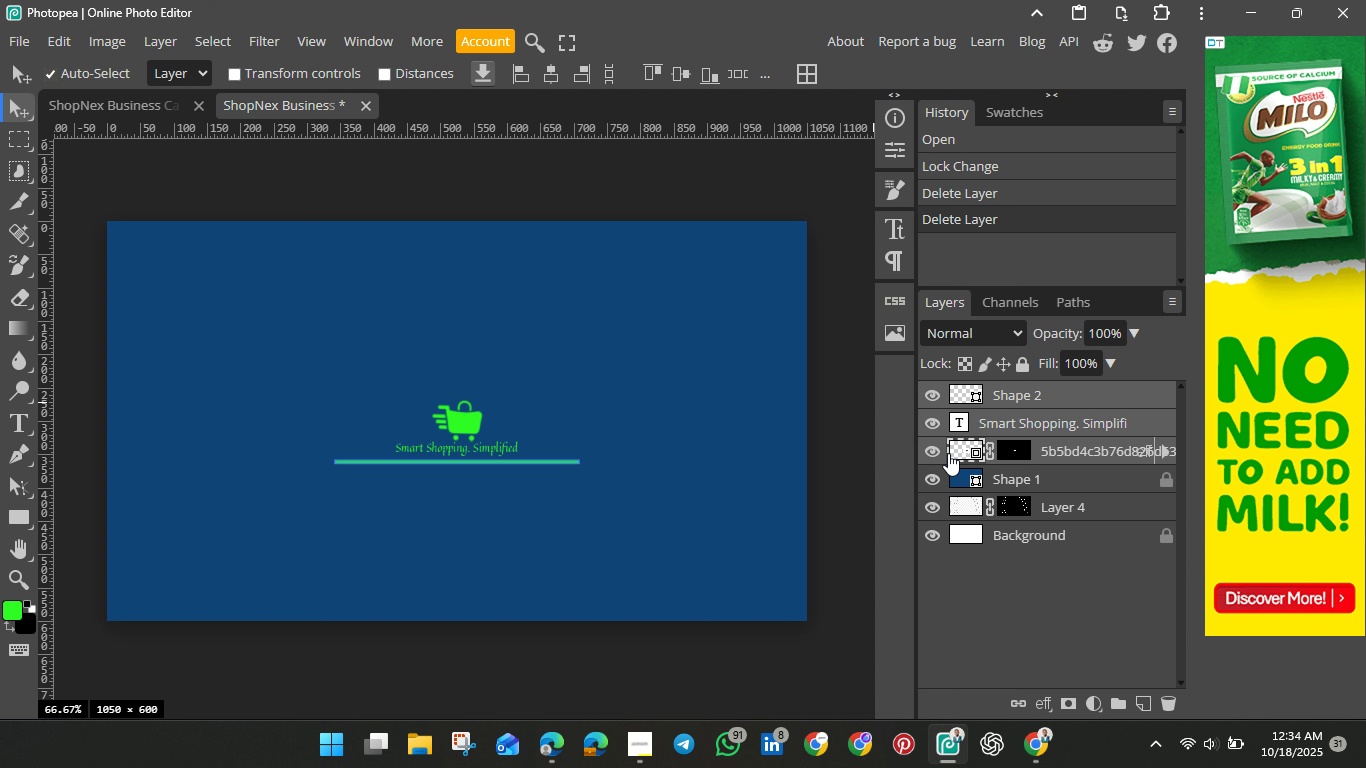 
hold_key(key=ShiftLeft, duration=0.58)
 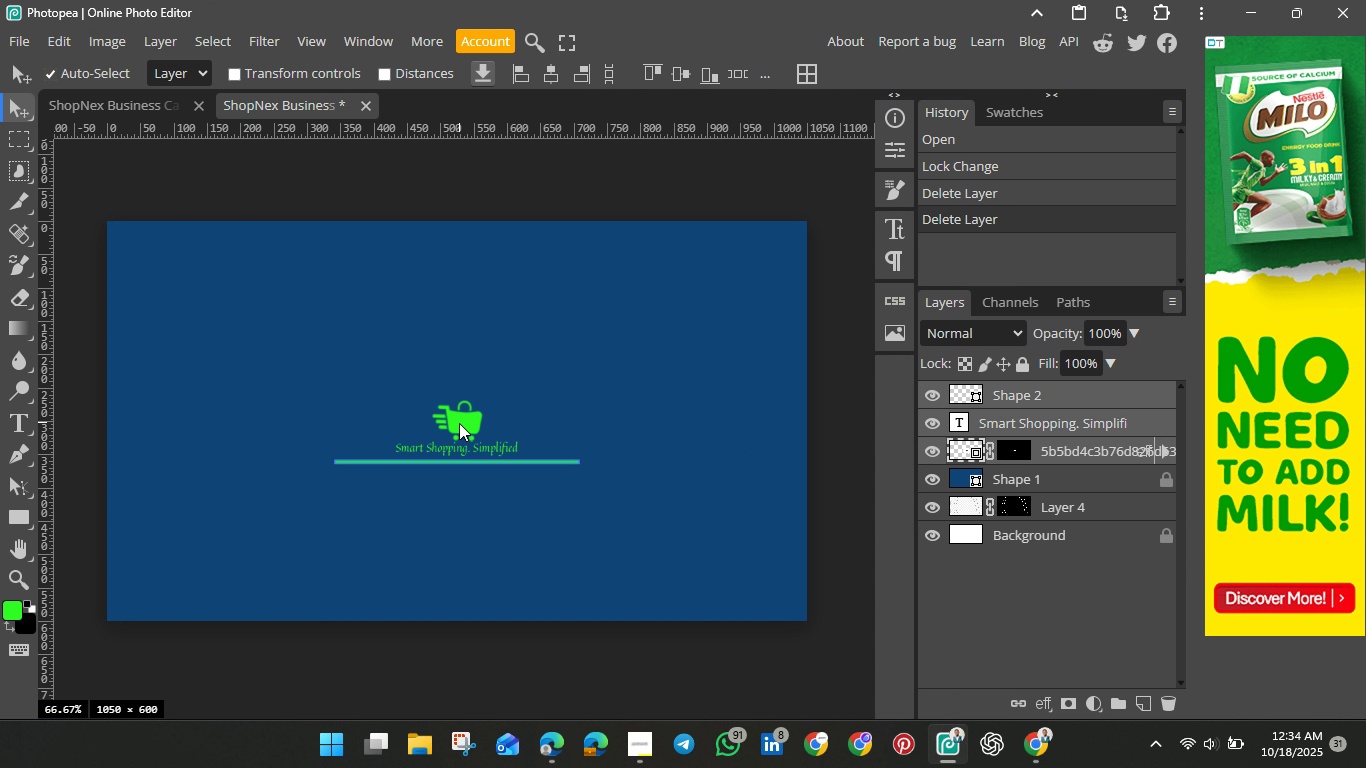 
hold_key(key=ShiftLeft, duration=1.51)
 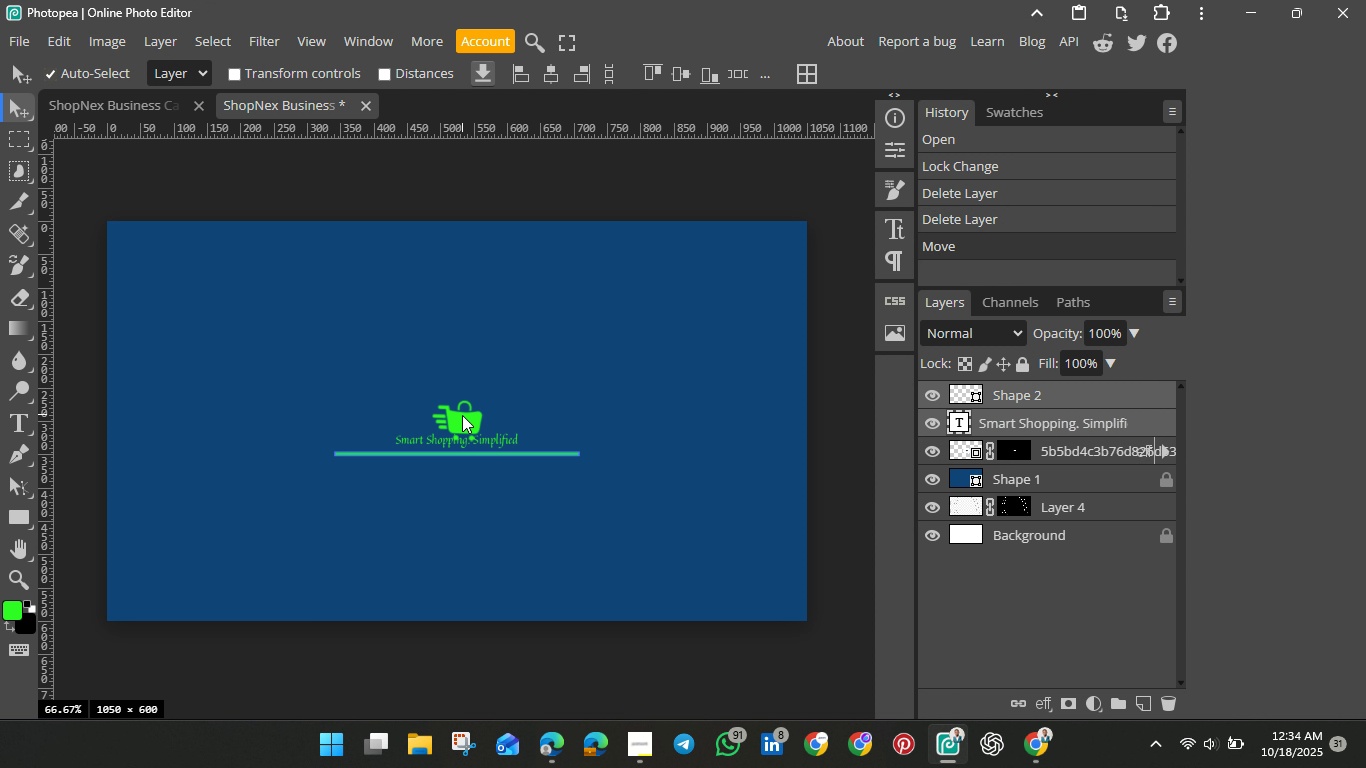 
hold_key(key=ShiftLeft, duration=0.93)
 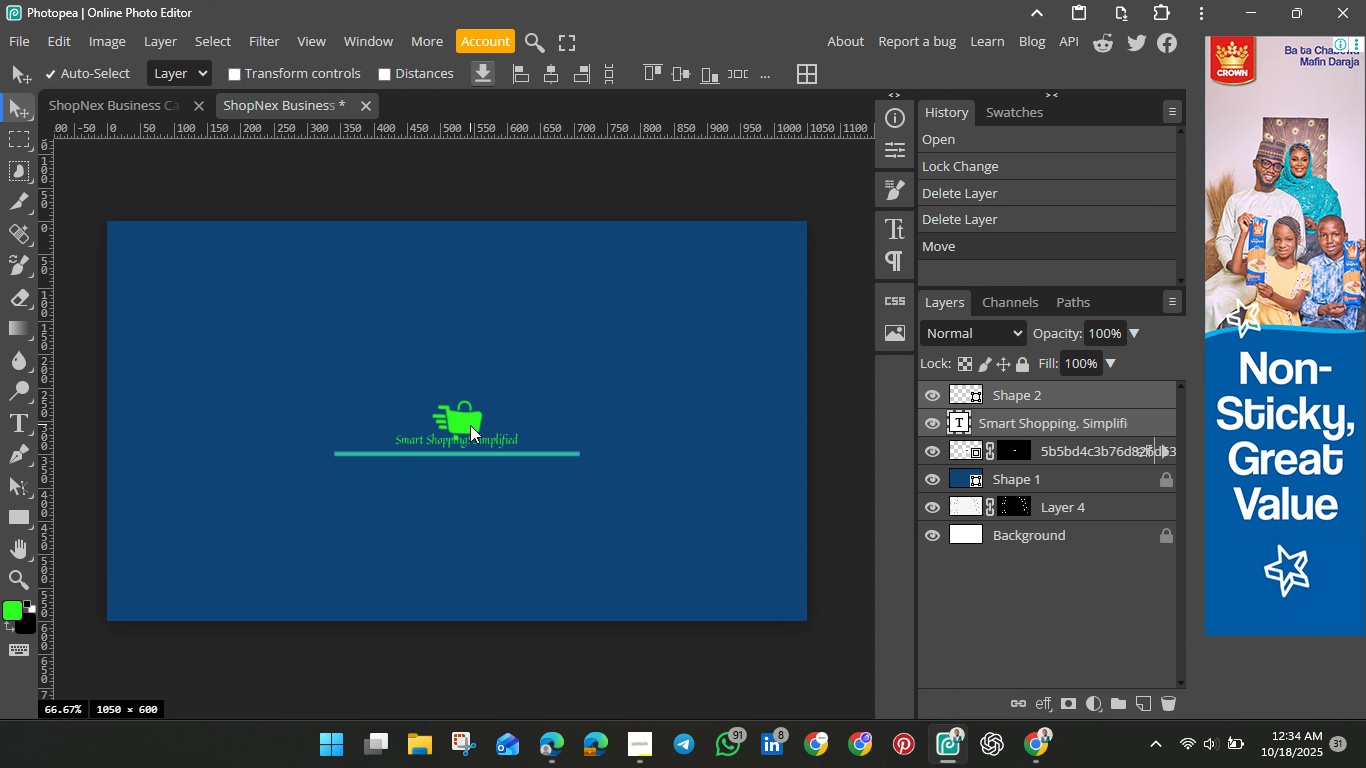 
key(Control+Z)
 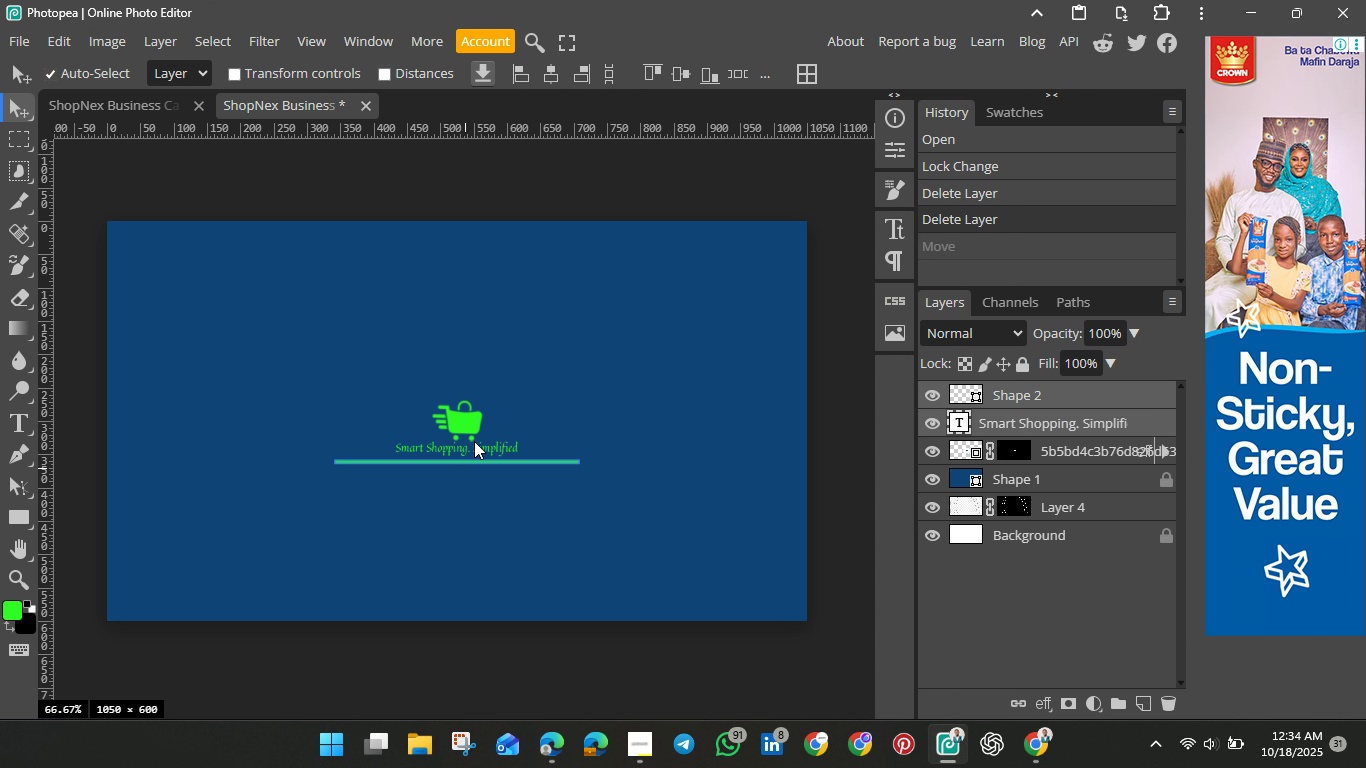 
wait(5.54)
 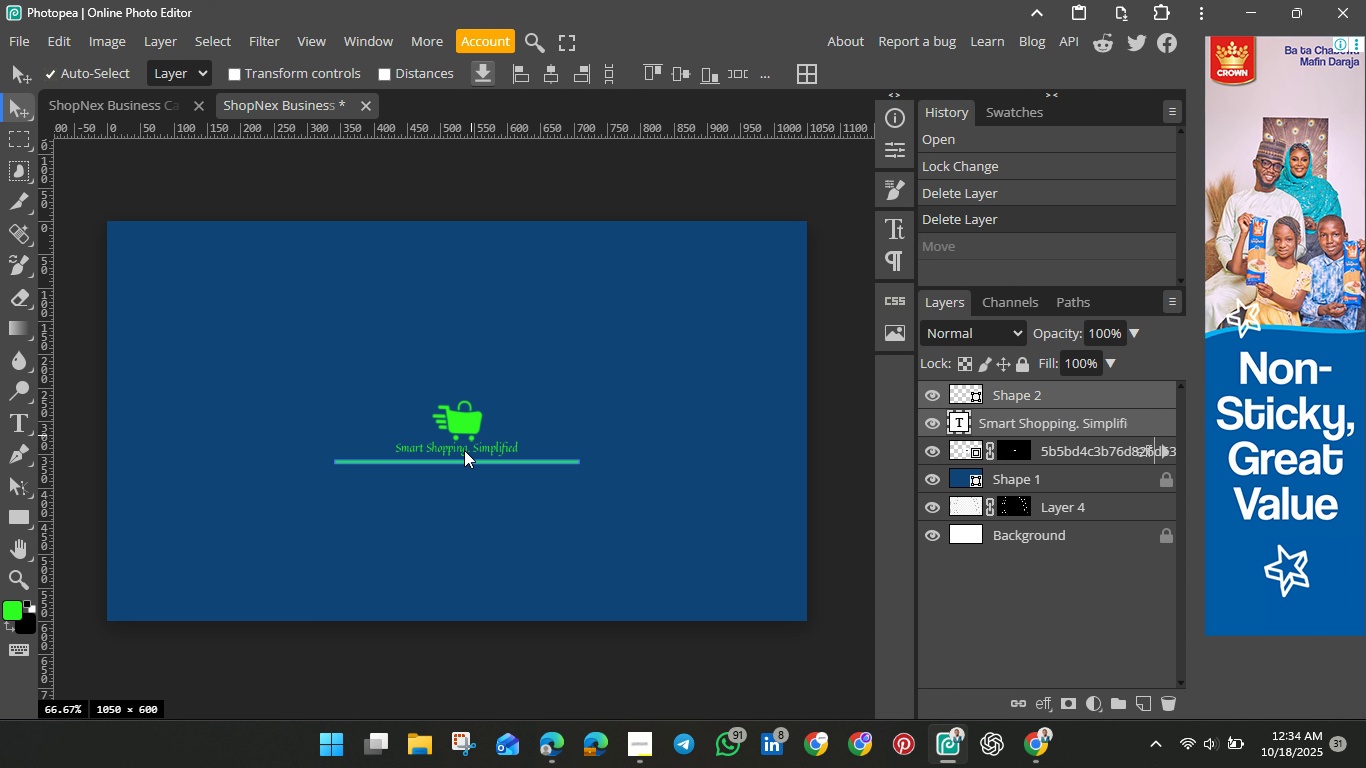 
left_click([387, 160])
 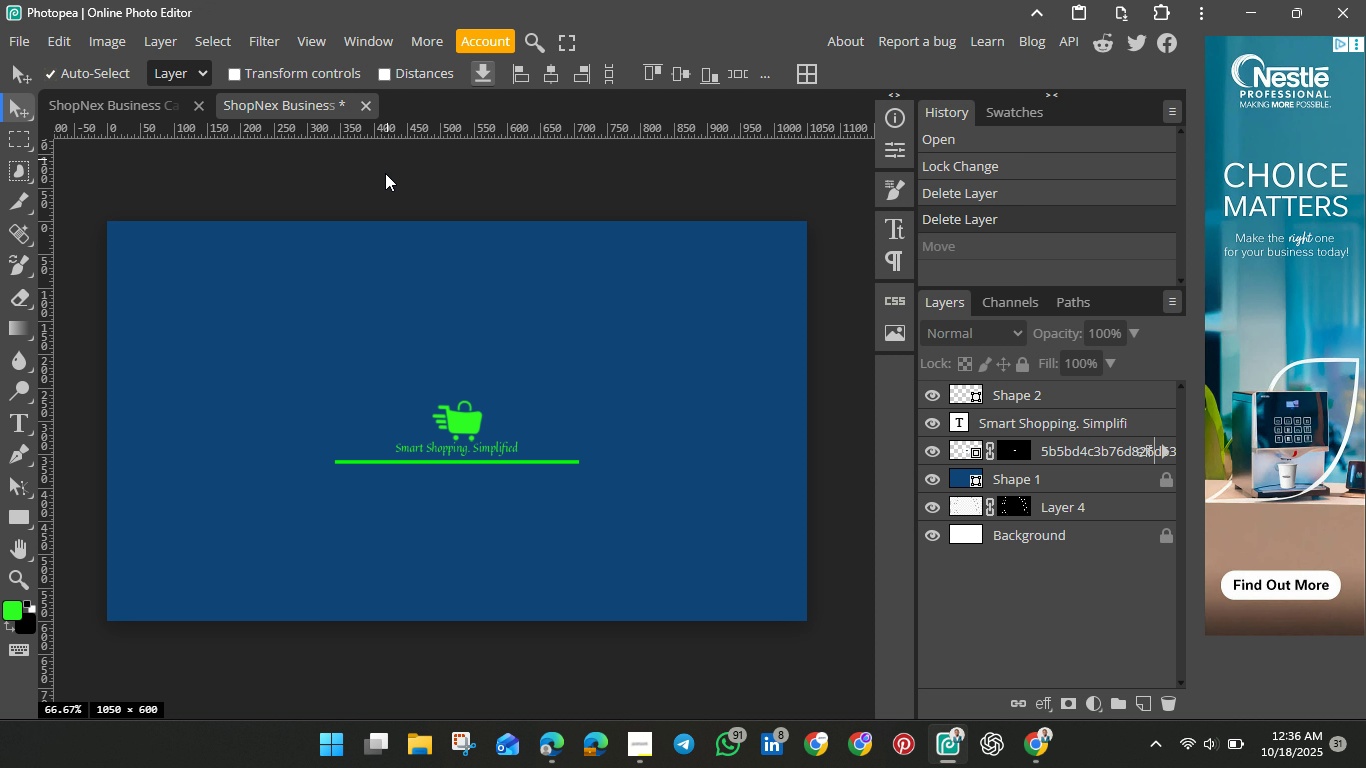 
wait(118.75)
 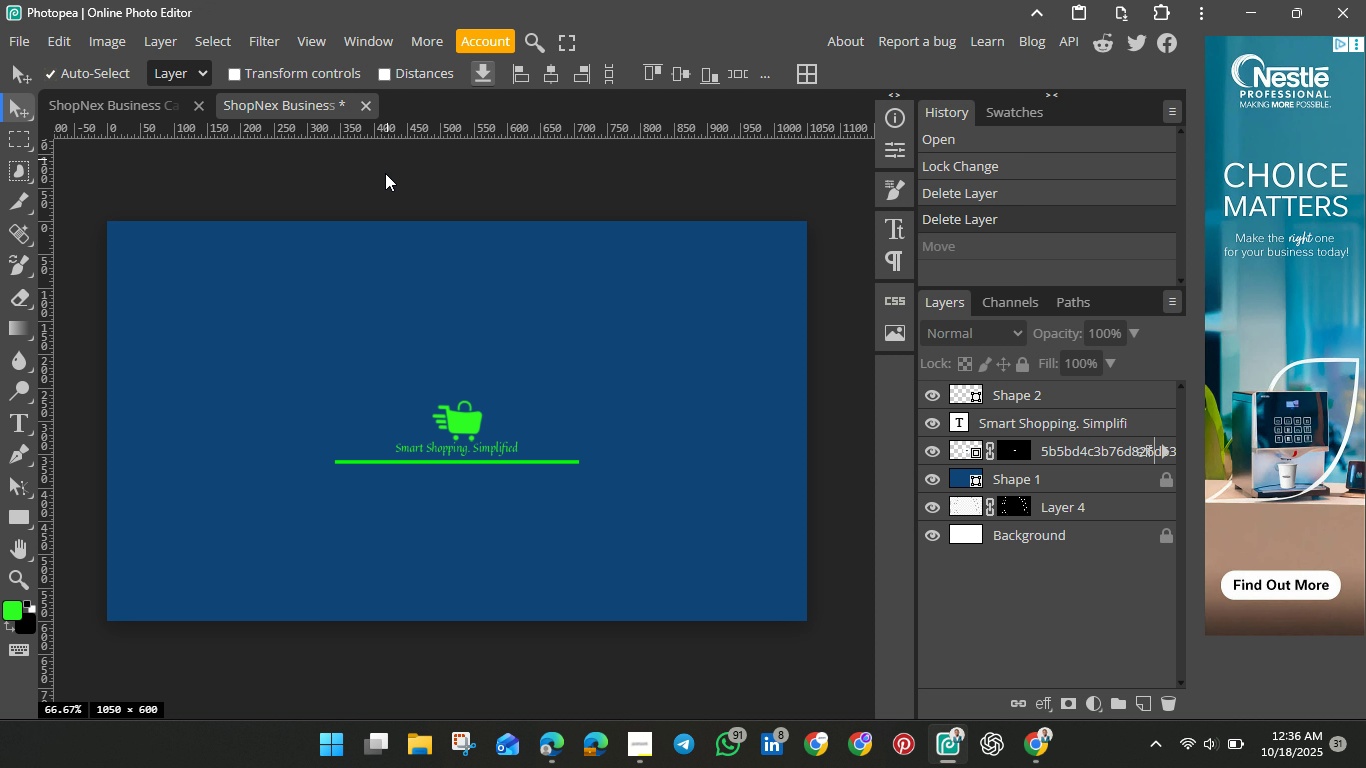 
left_click([130, 112])
 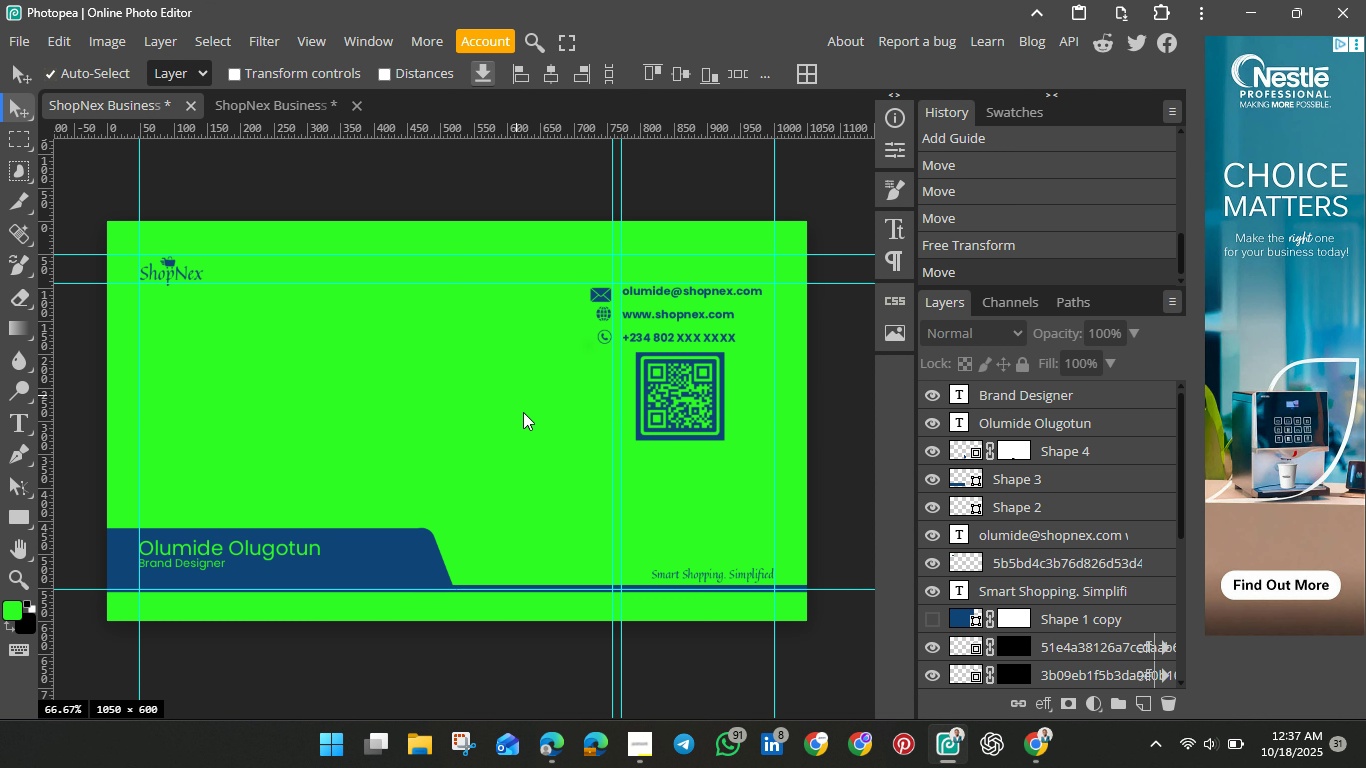 
wait(20.83)
 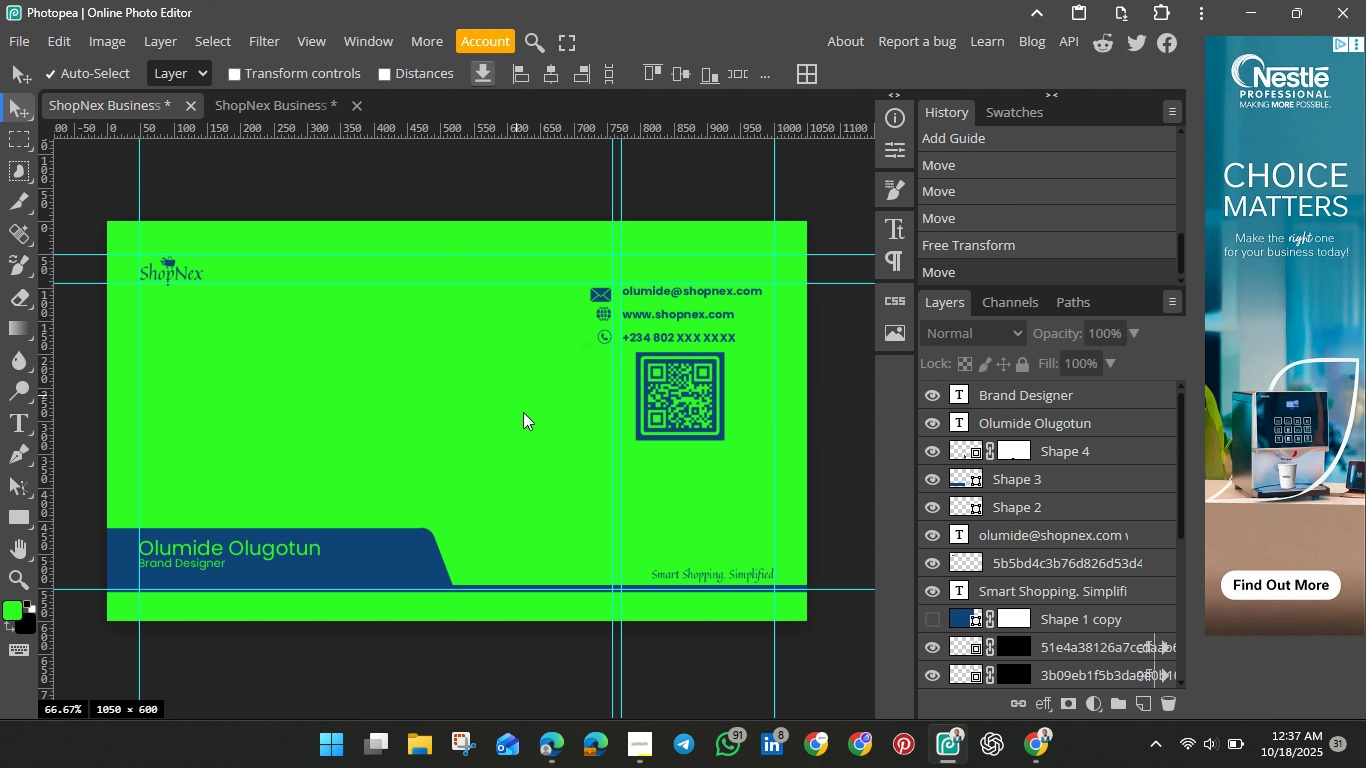 
left_click([706, 575])
 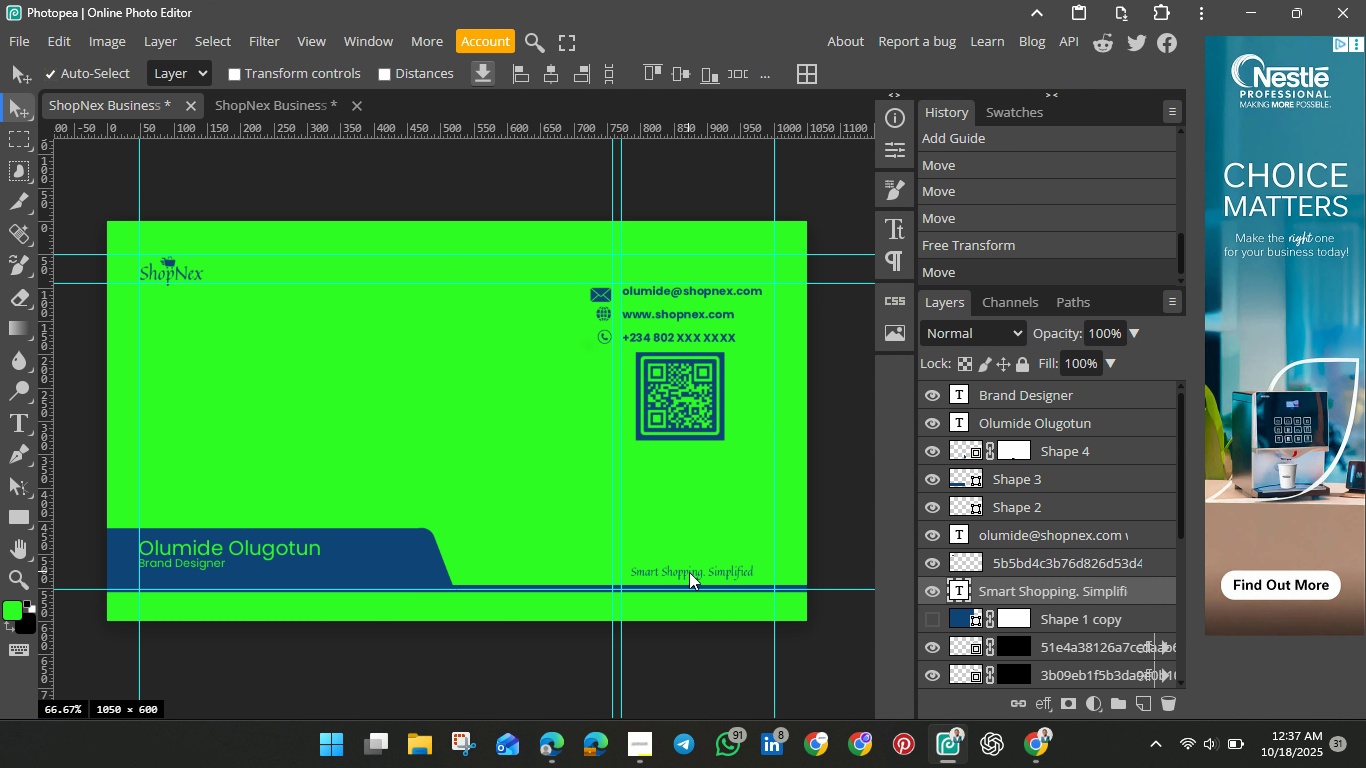 
wait(26.34)
 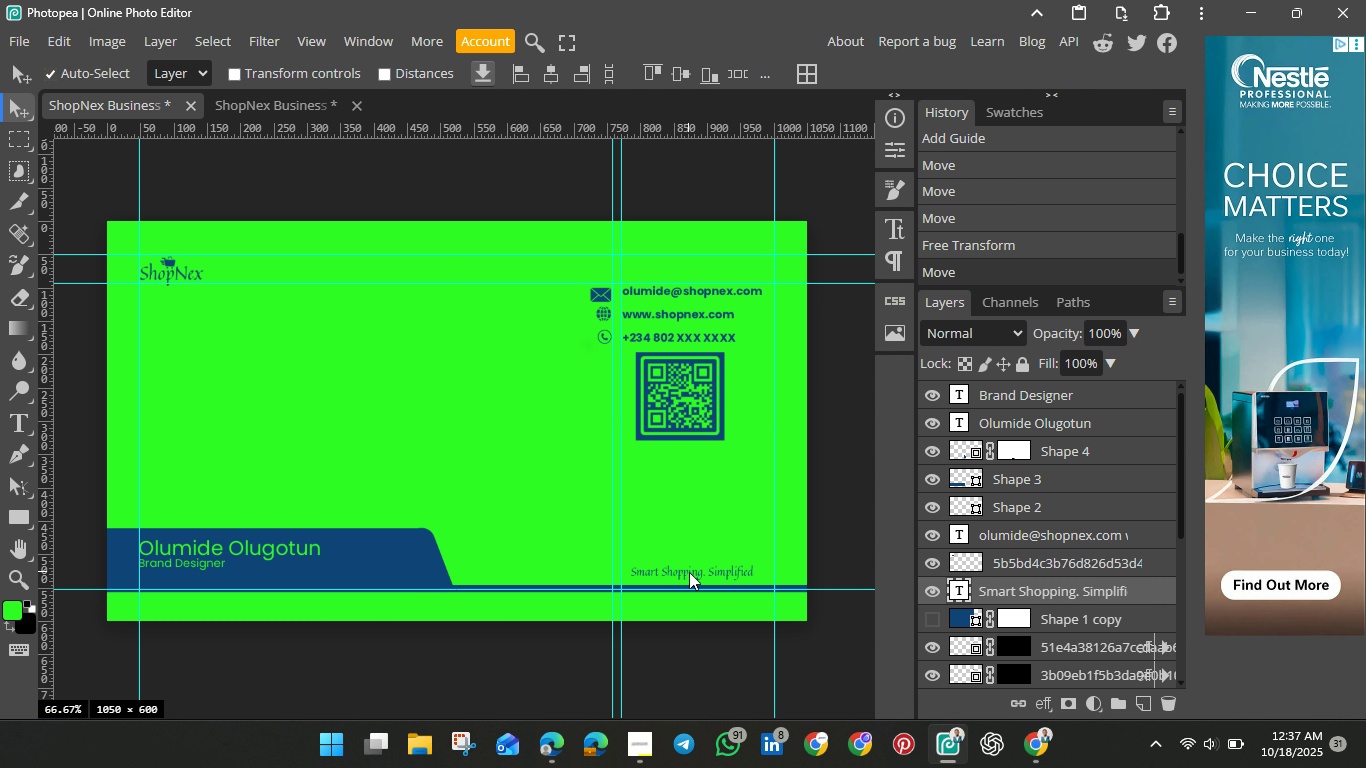 
left_click([10, 25])
 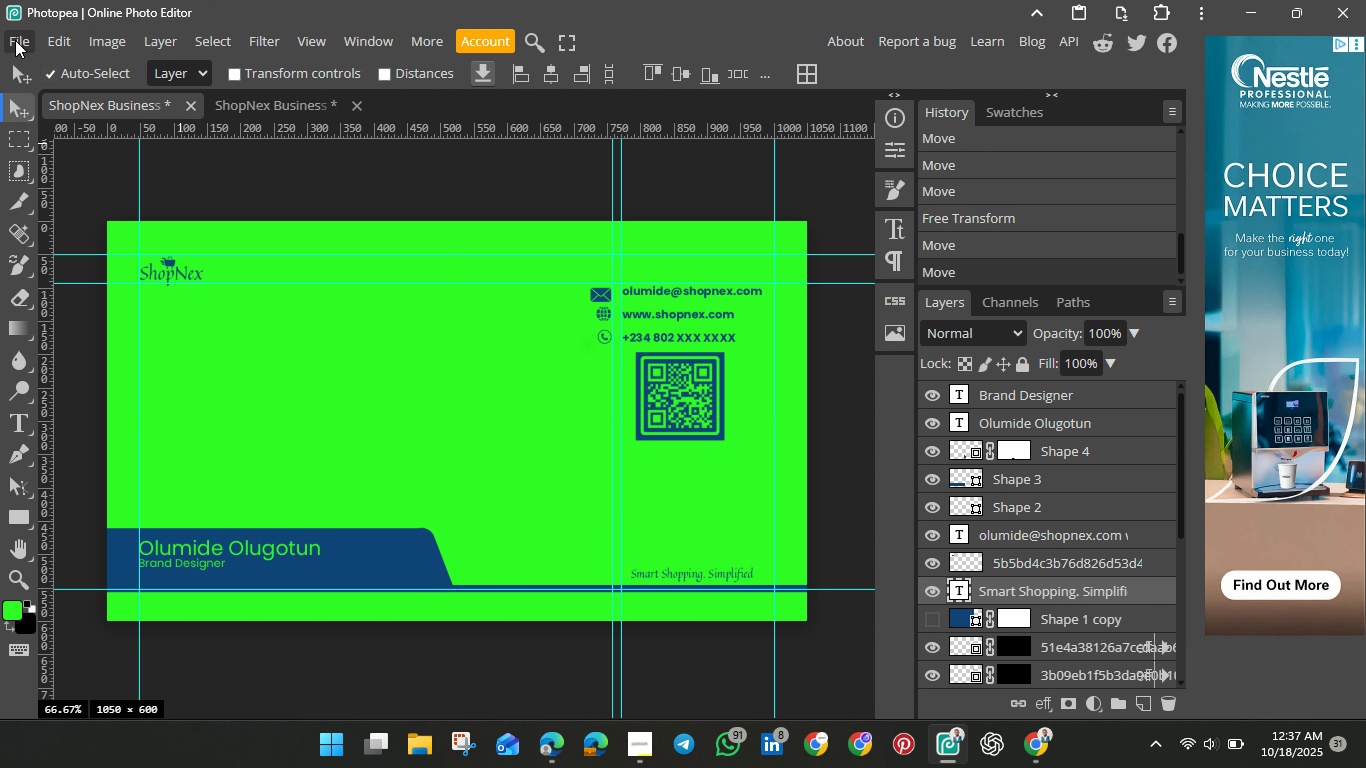 
left_click([21, 44])
 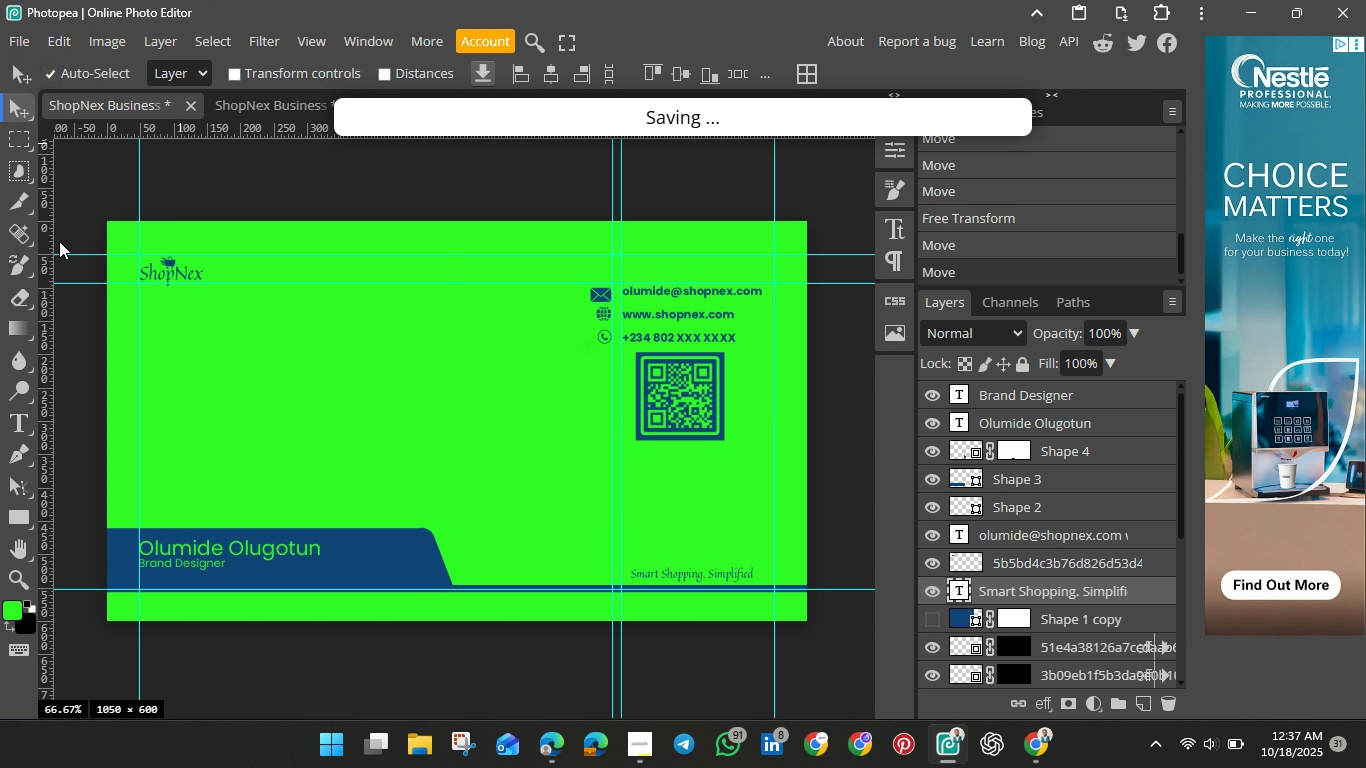 
left_click([59, 241])
 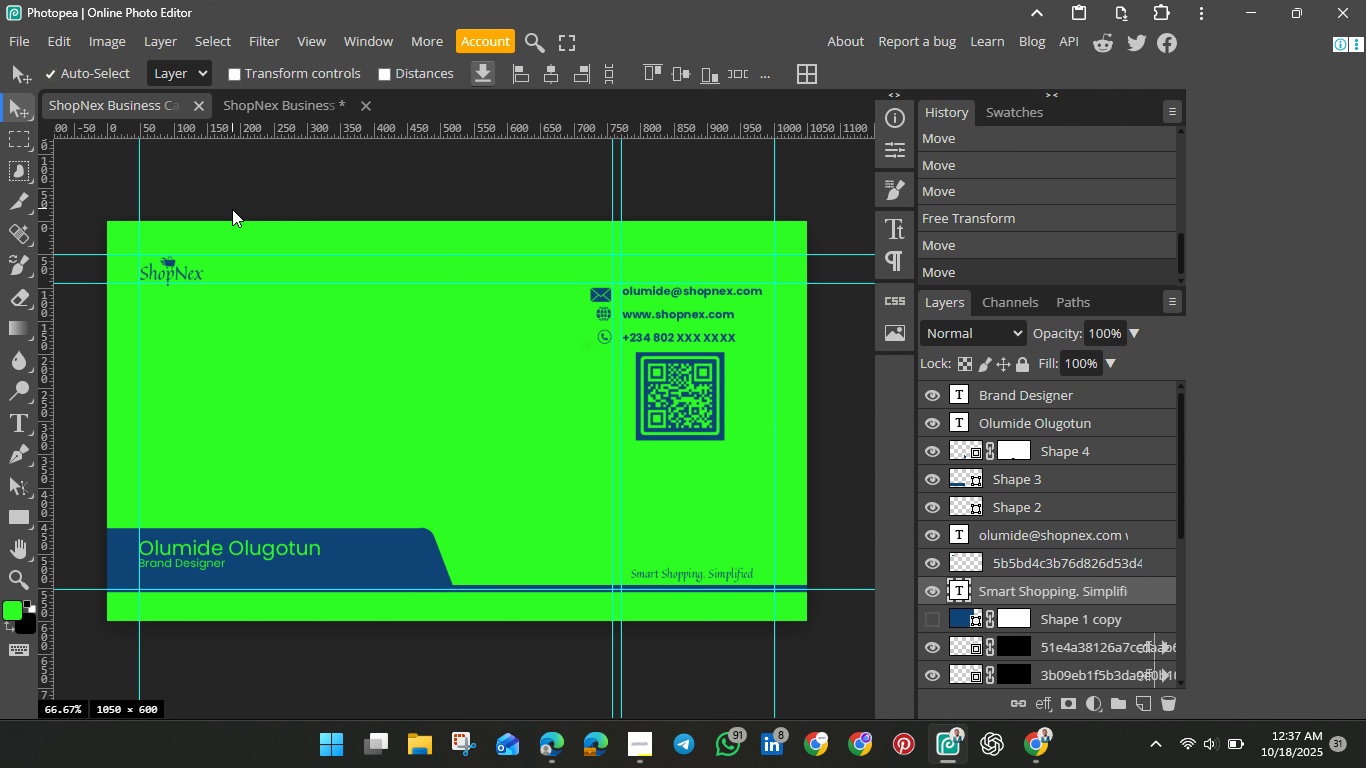 
wait(10.12)
 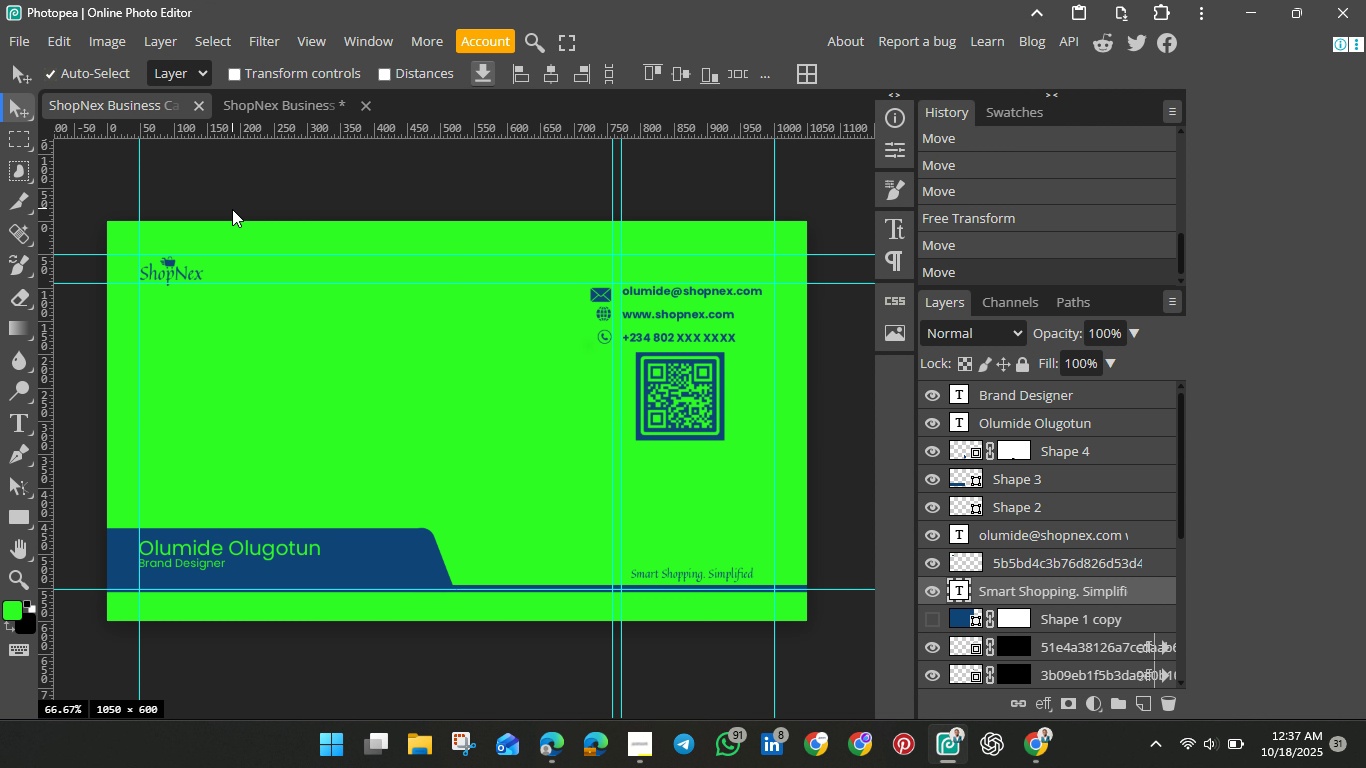 
left_click([24, 40])
 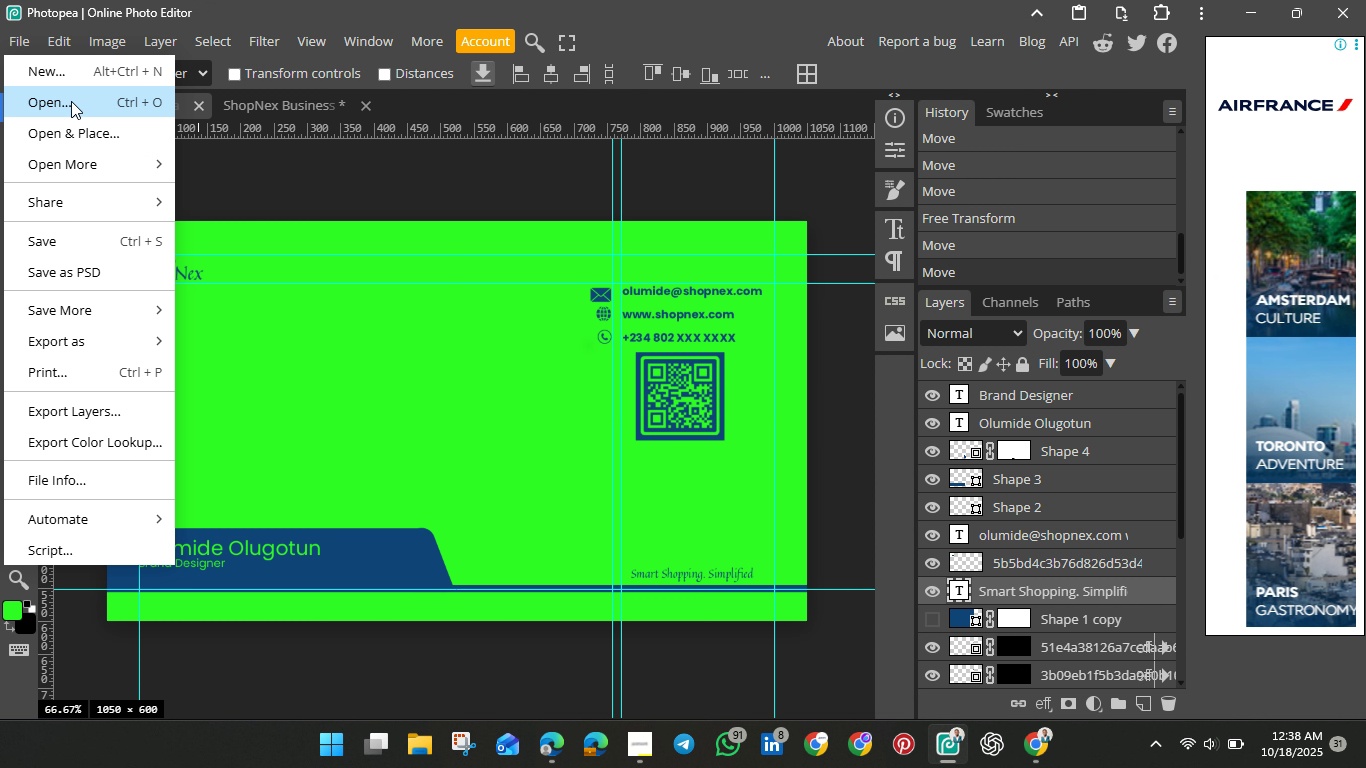 
left_click([52, 72])
 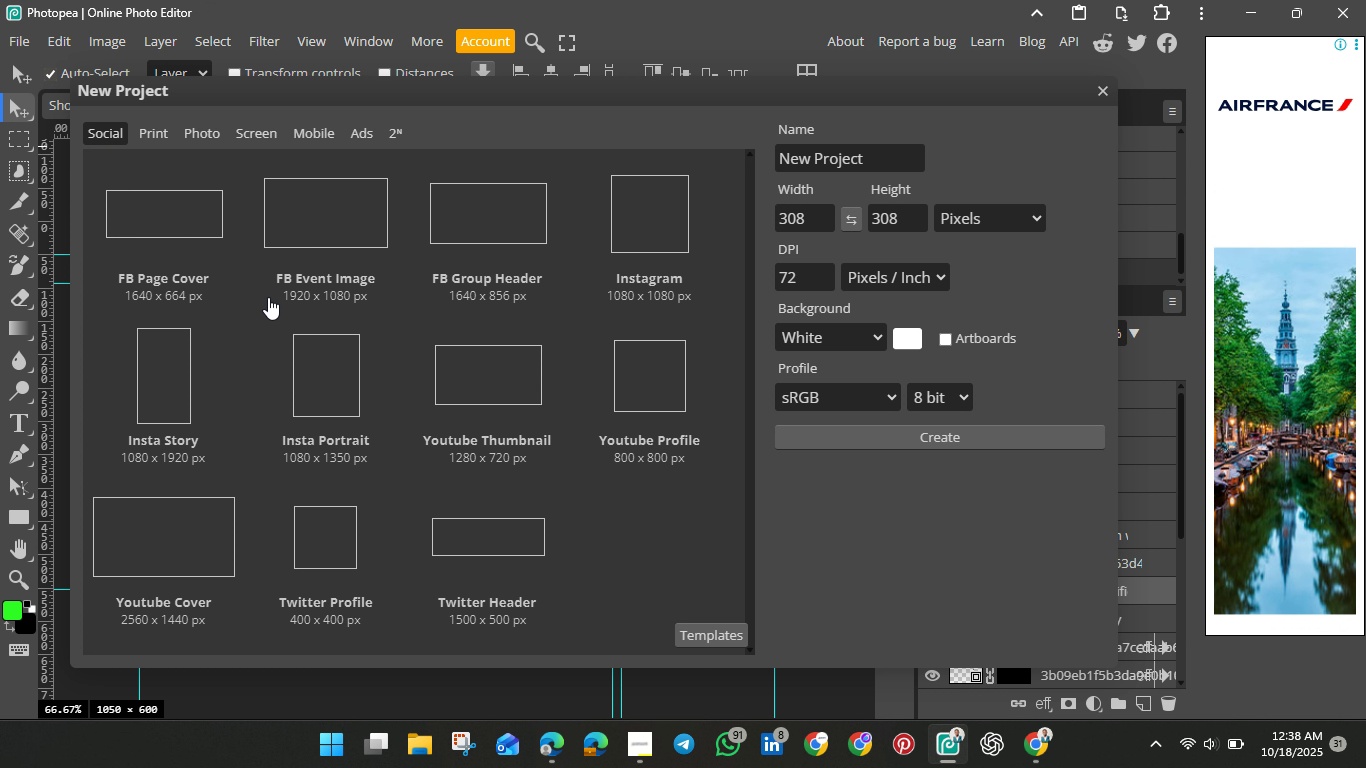 
wait(7.45)
 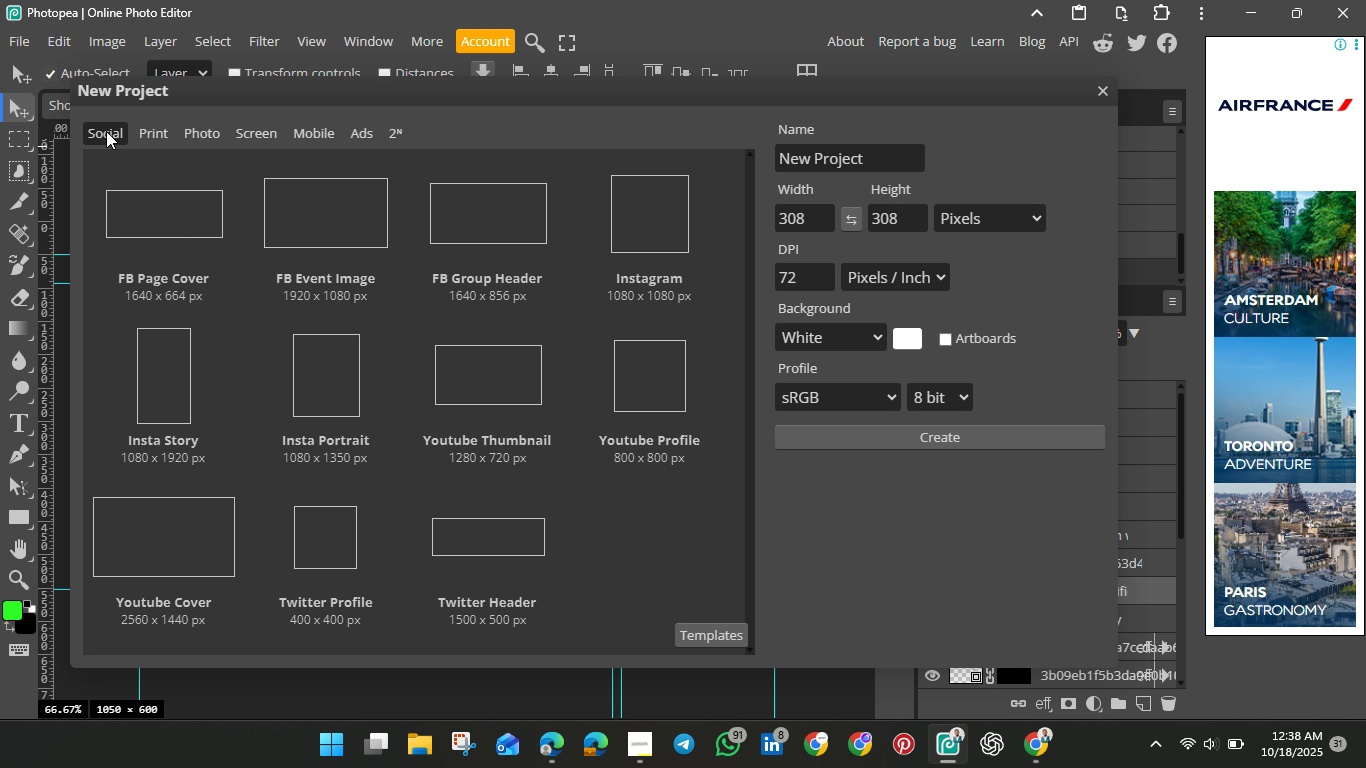 
left_click([653, 231])
 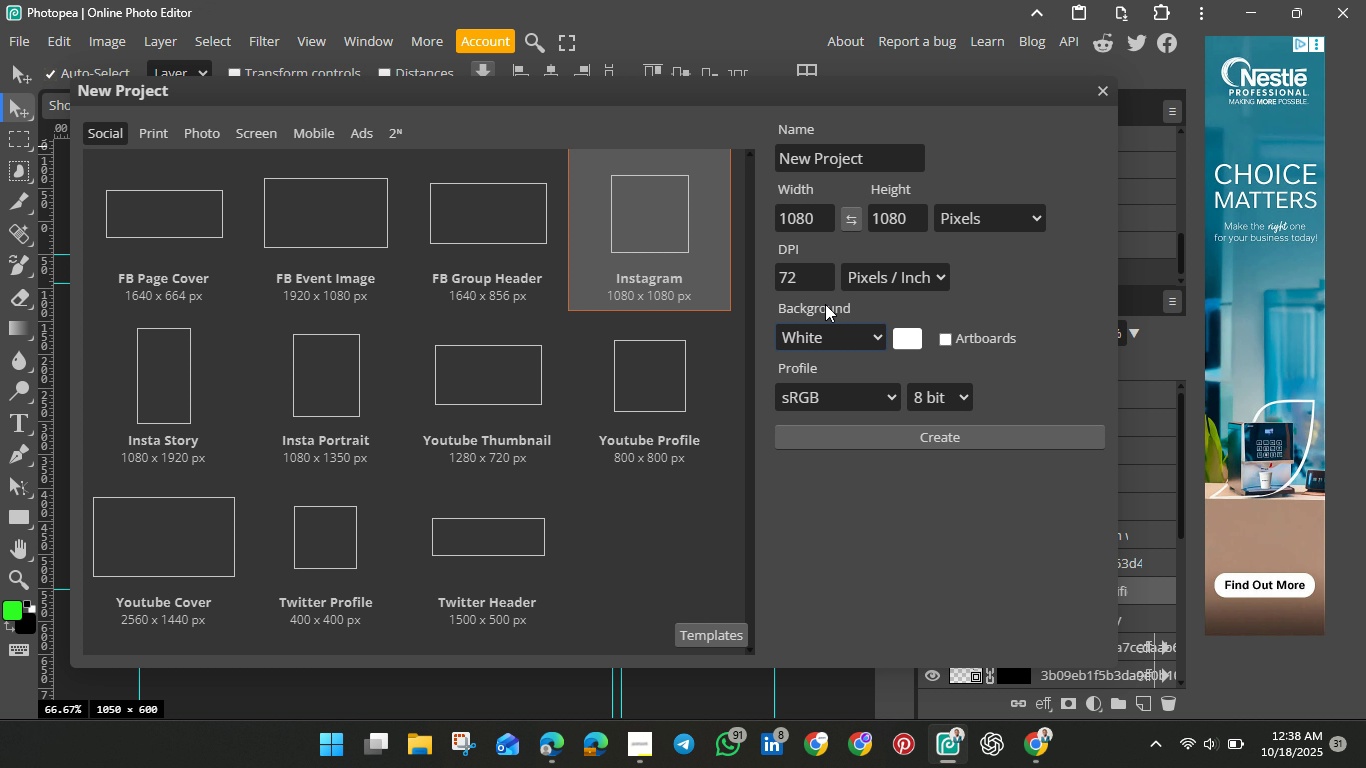 
left_click([808, 277])
 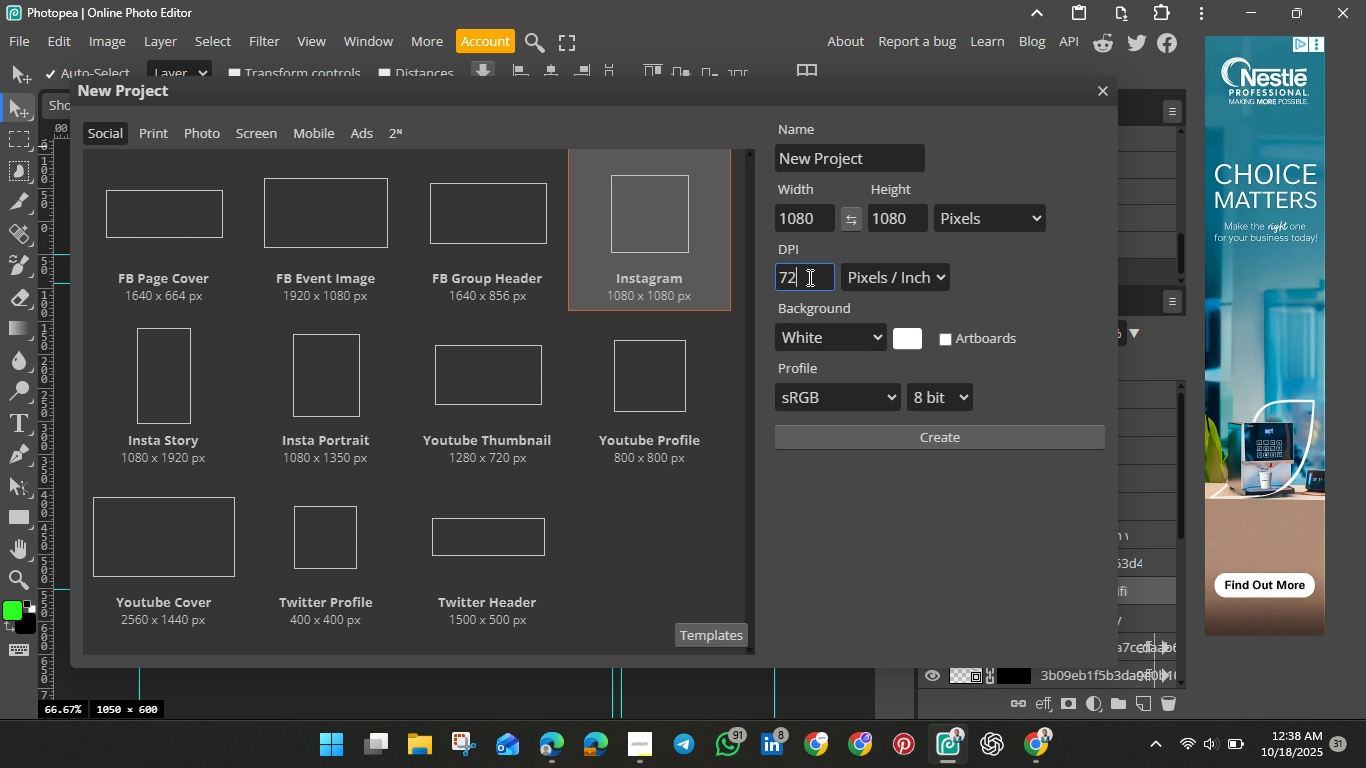 
key(Backspace)
key(Backspace)
type(300)
 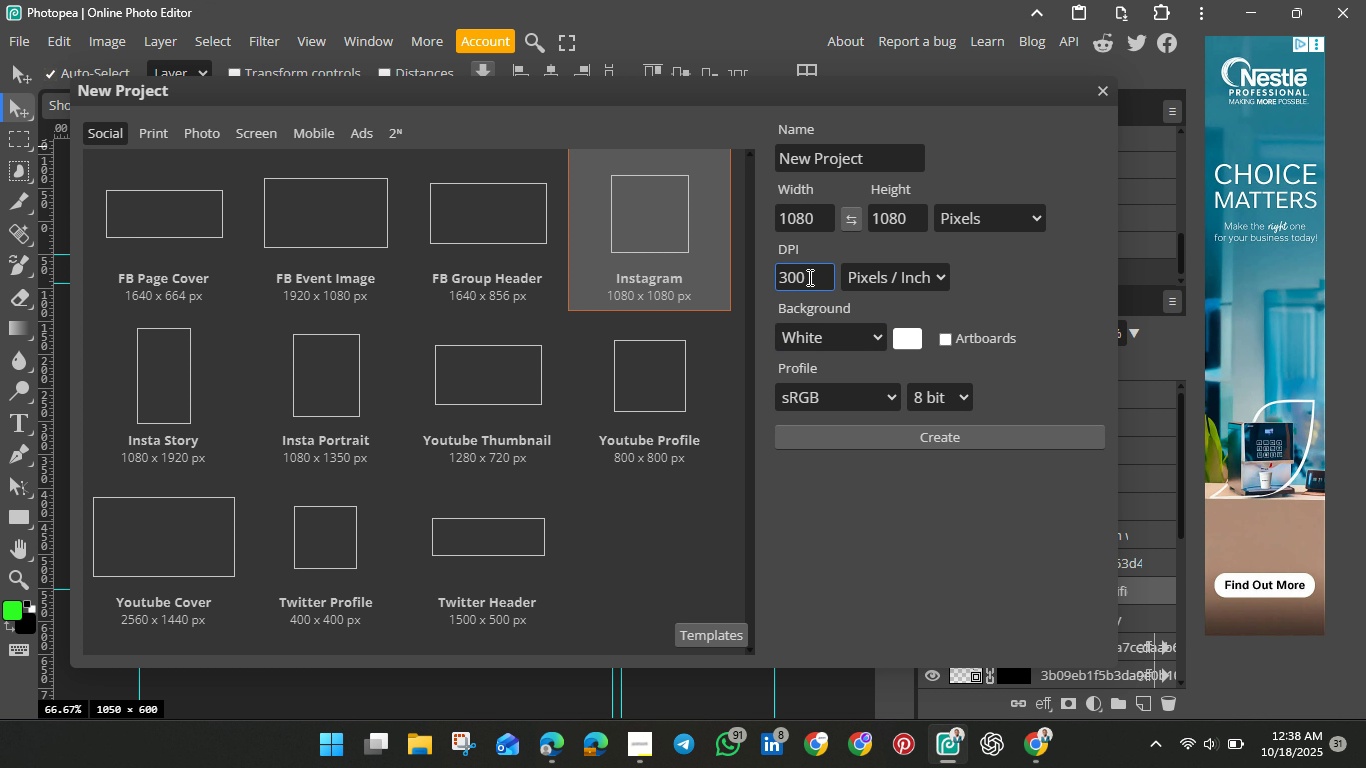 
key(Enter)
 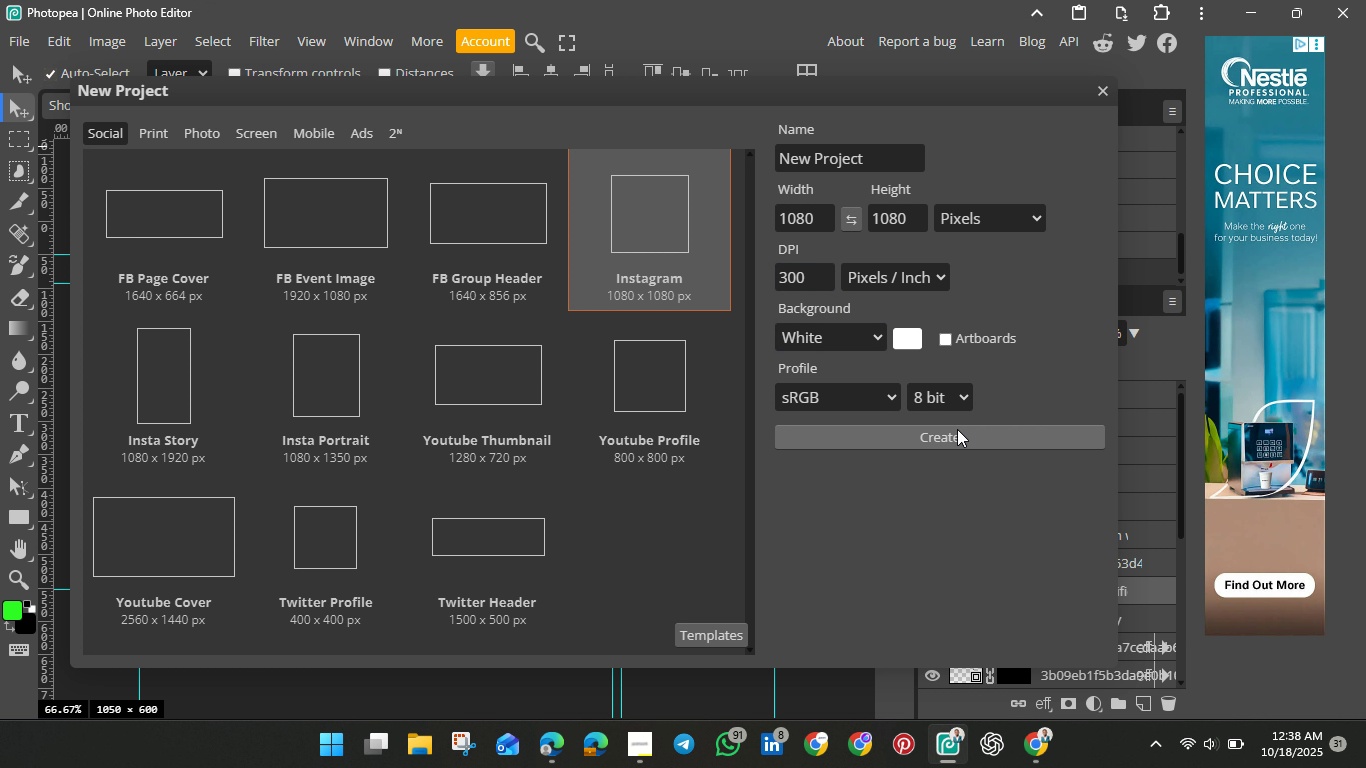 
left_click([957, 429])
 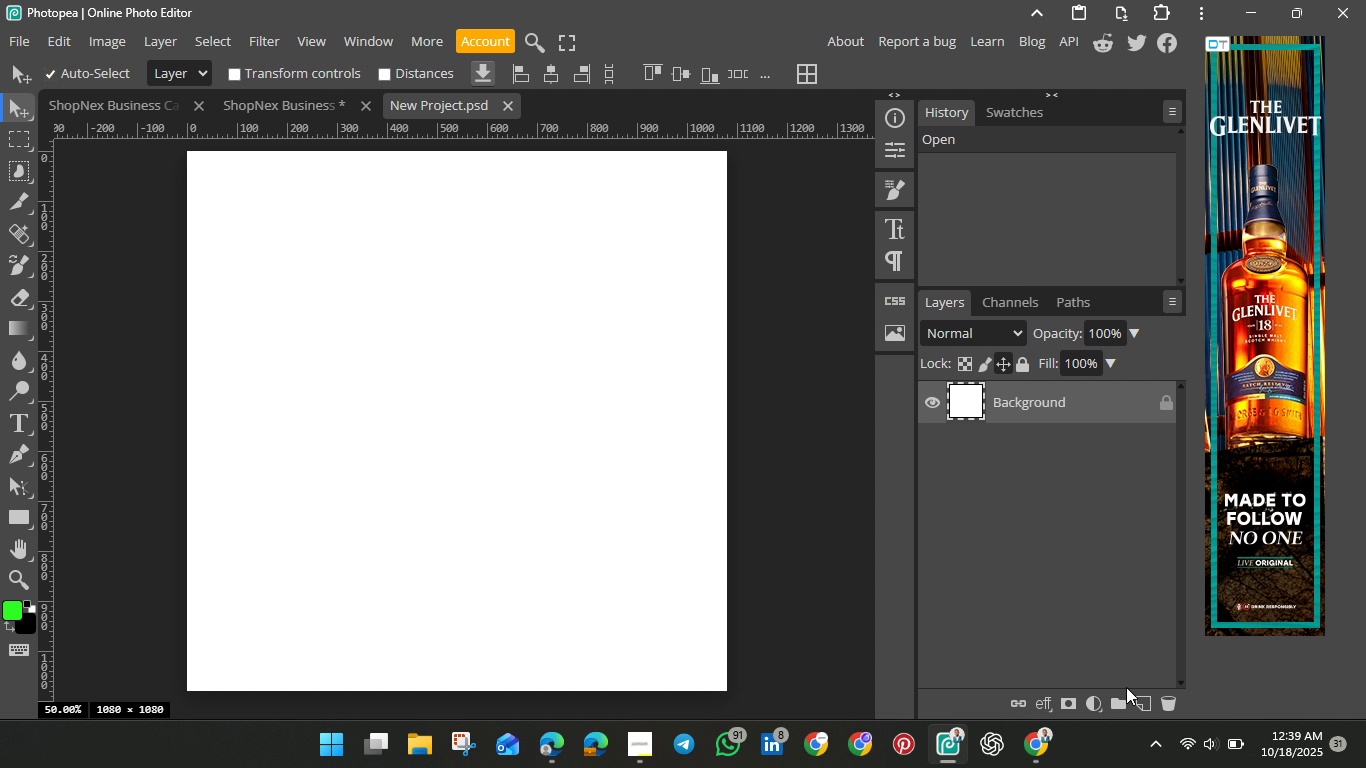 
wait(70.07)
 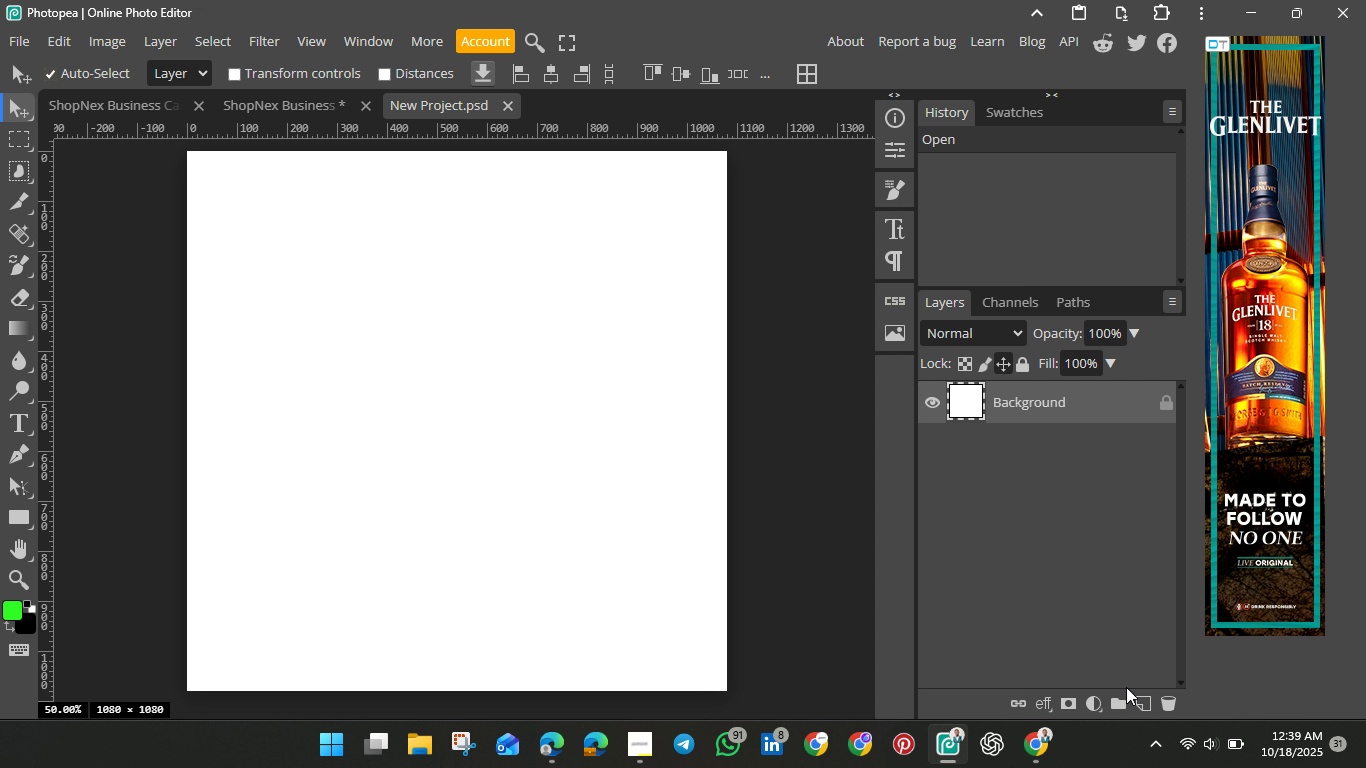 
left_click([1019, 393])
 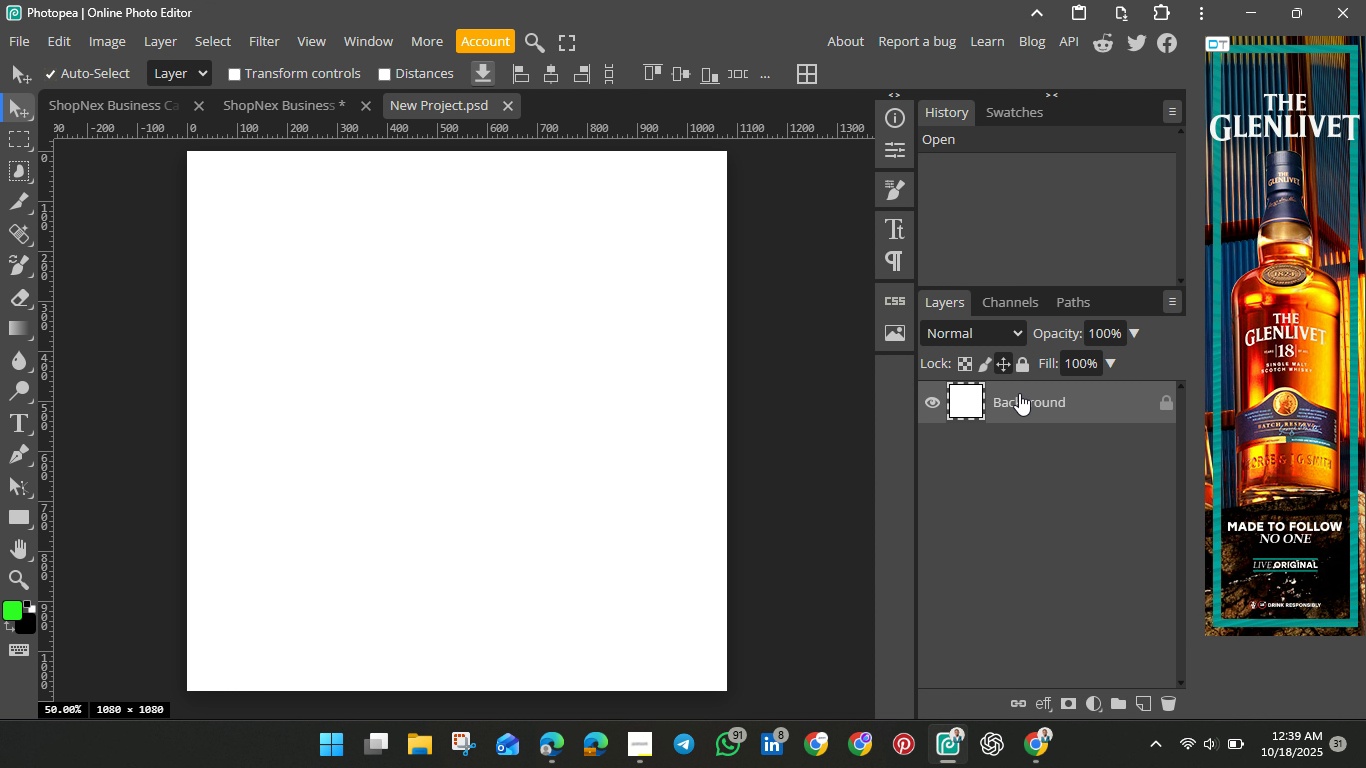 
wait(9.78)
 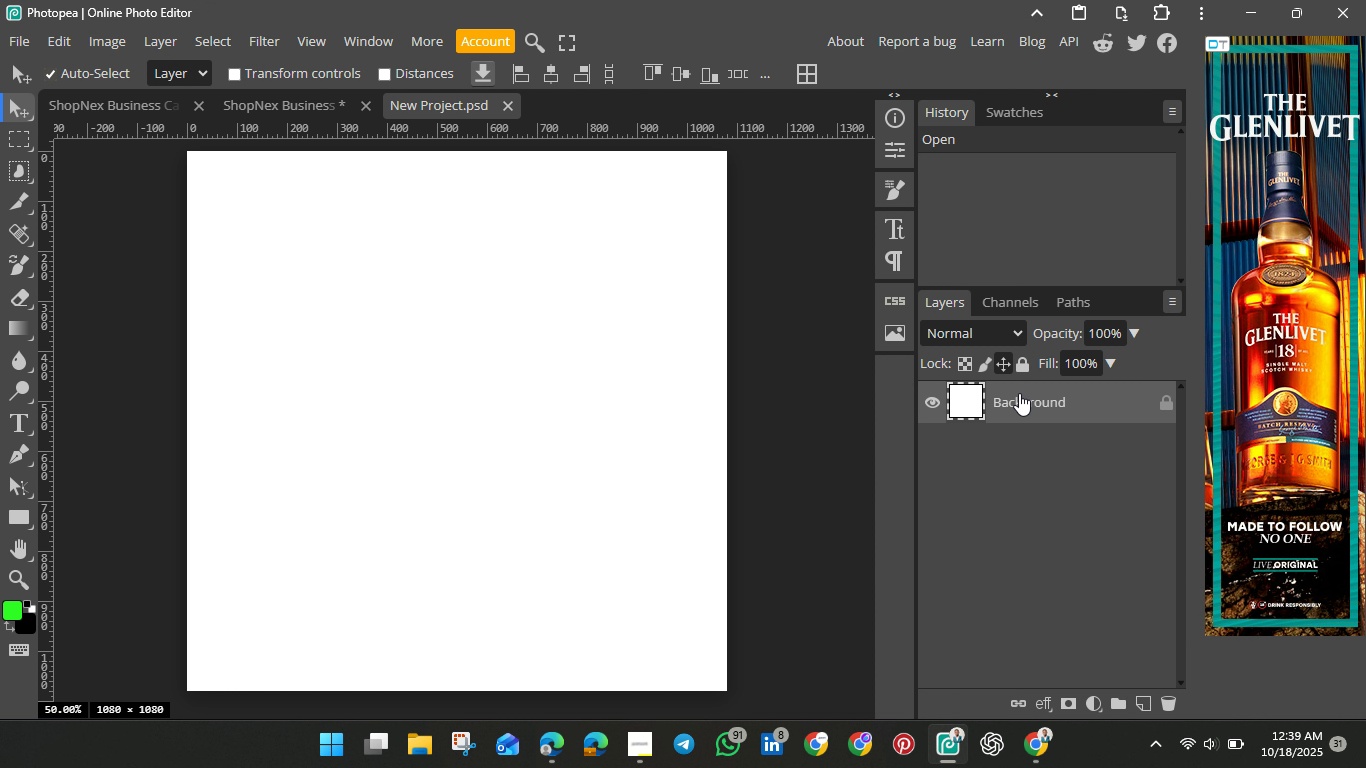 
double_click([1035, 406])
 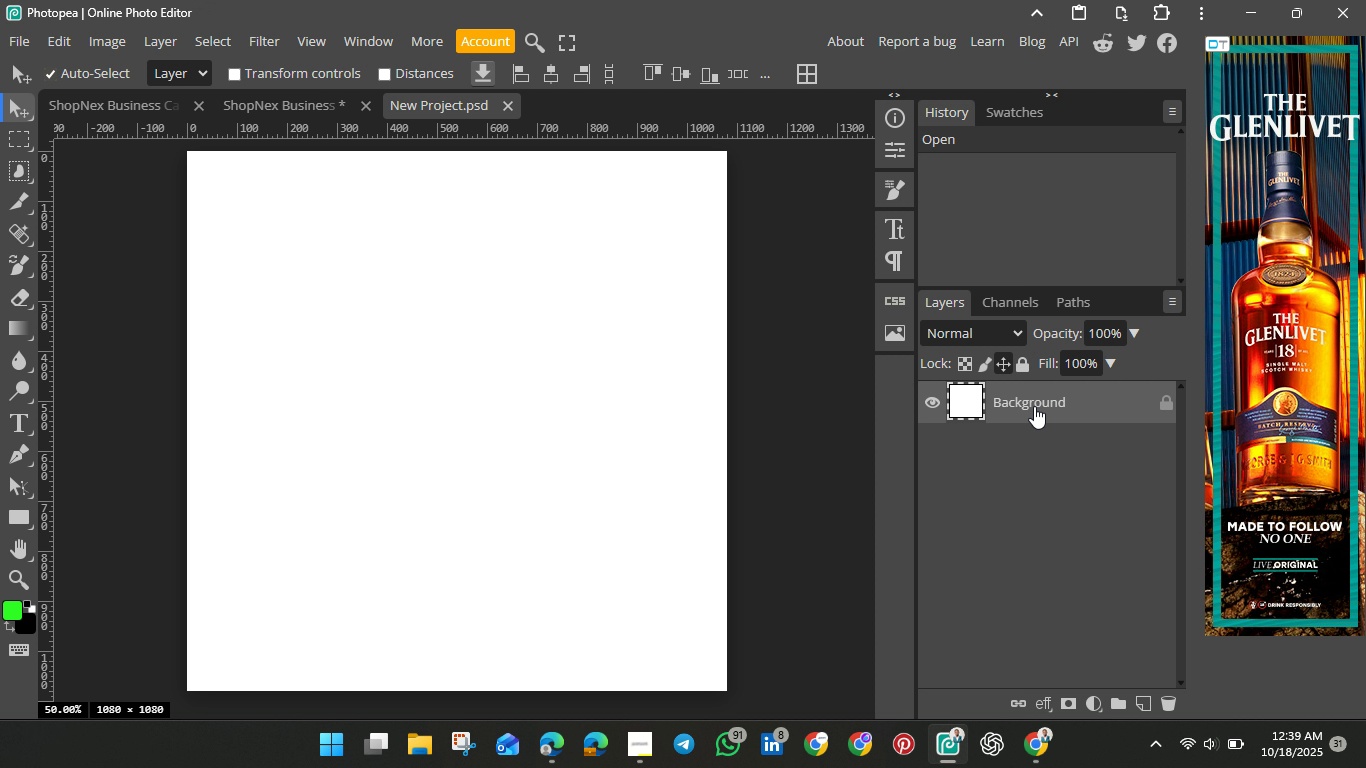 
double_click([1033, 406])
 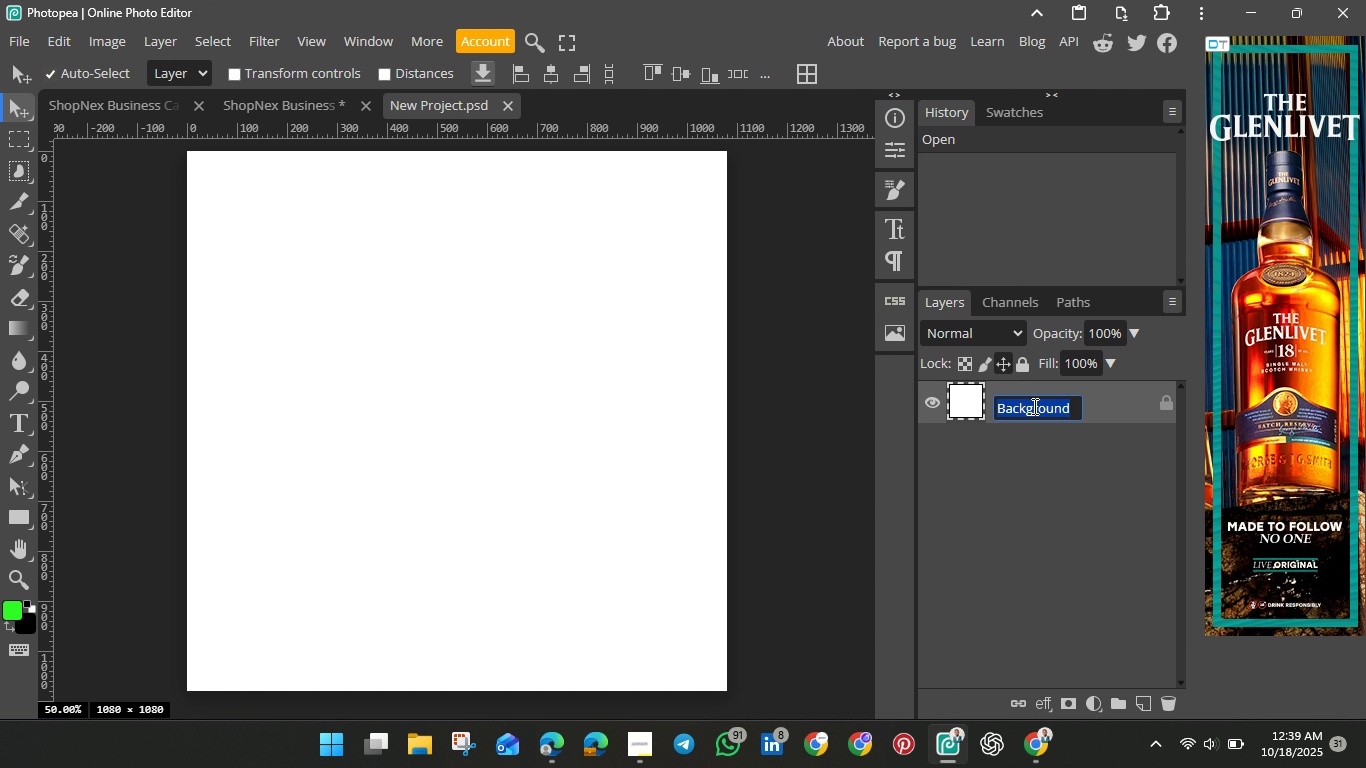 
triple_click([1033, 406])
 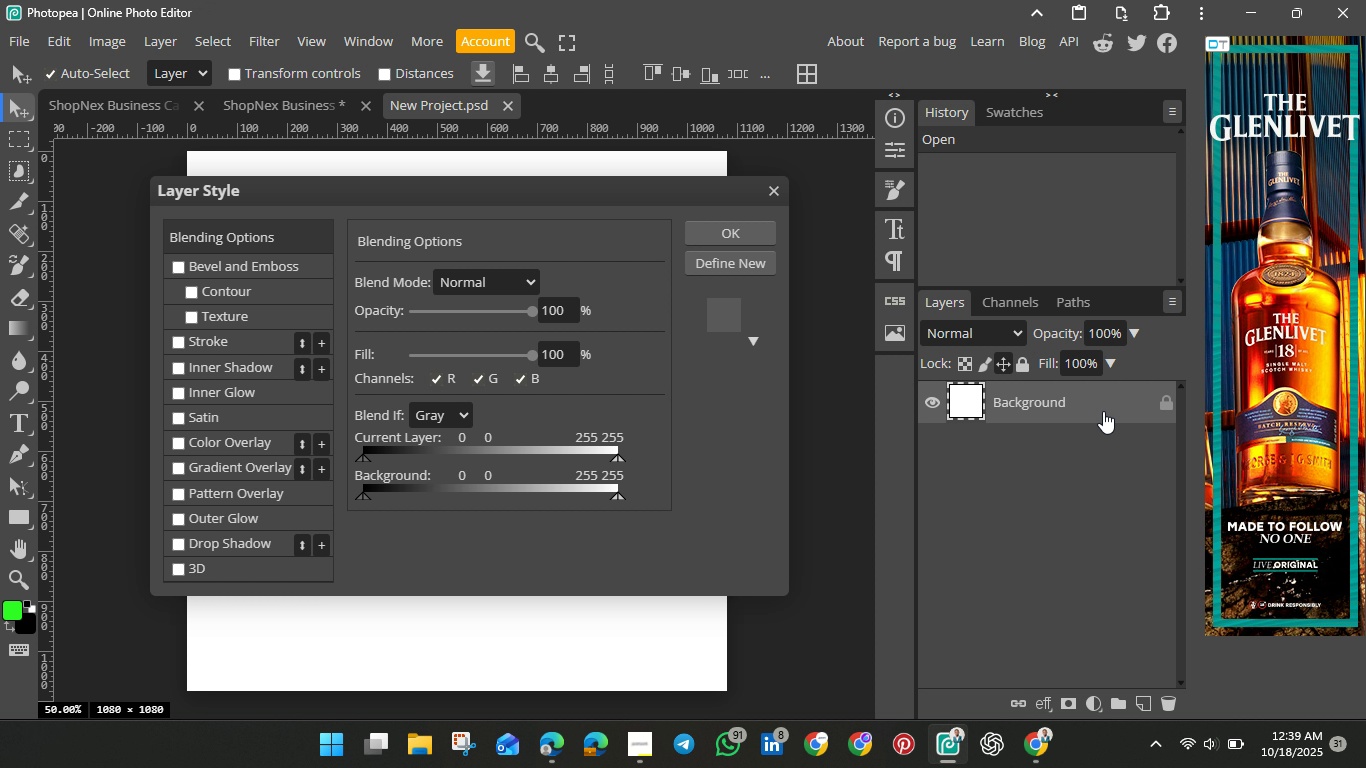 
double_click([1103, 411])
 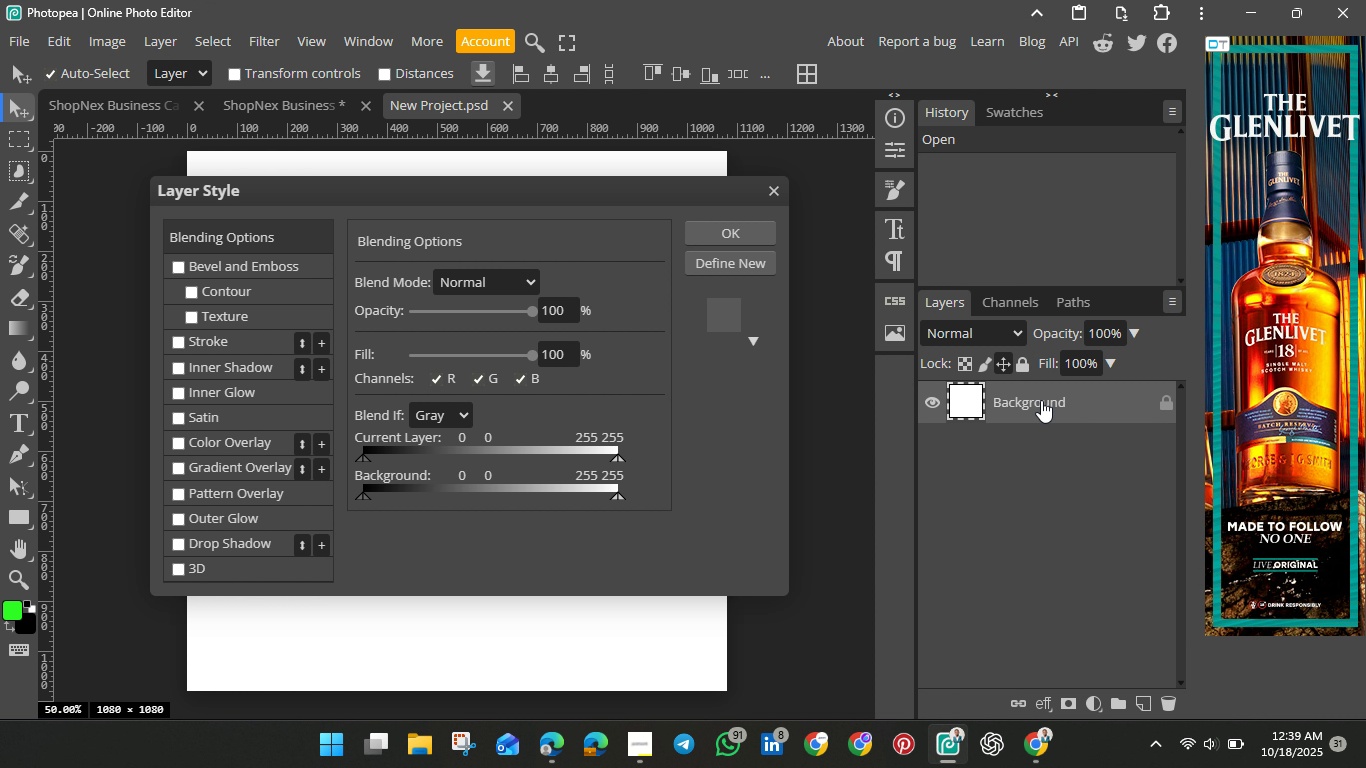 
wait(6.38)
 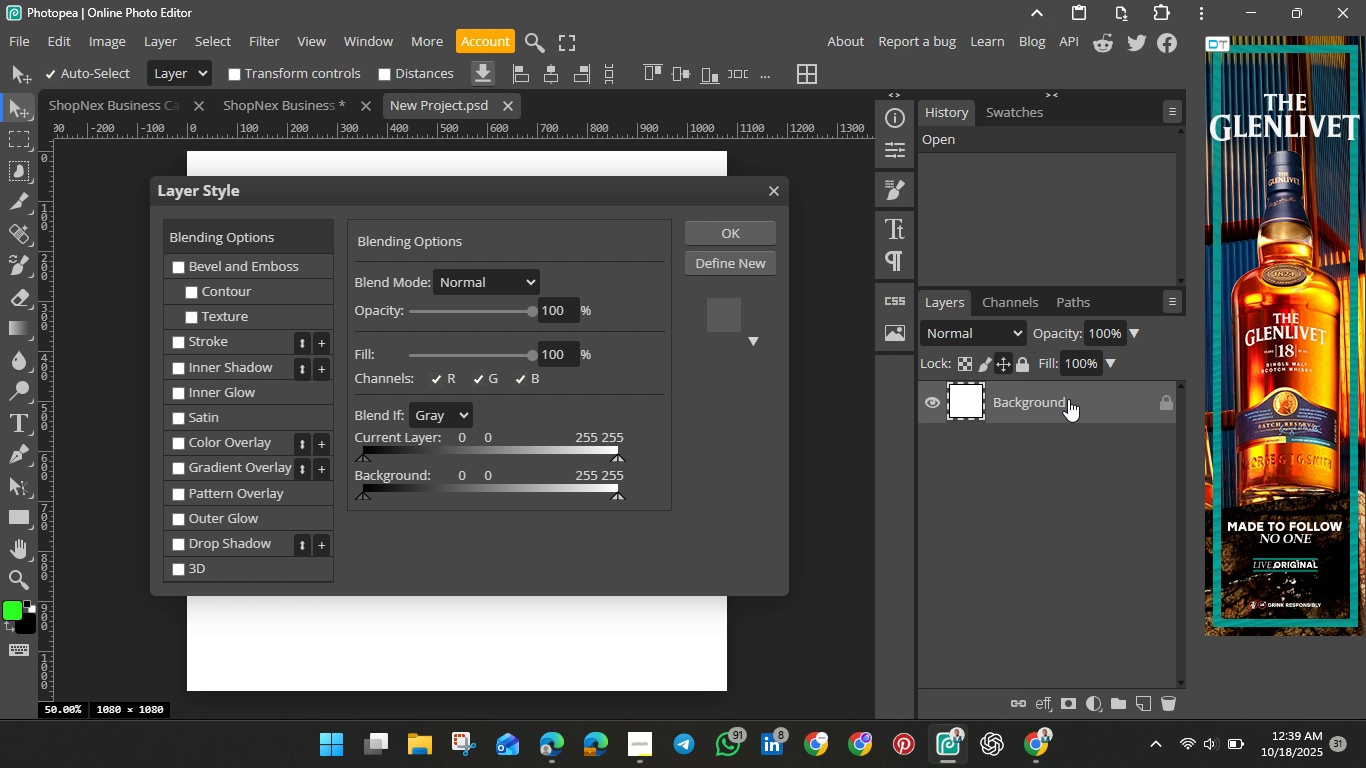 
scroll: coordinate [189, 495], scroll_direction: down, amount: 4.0
 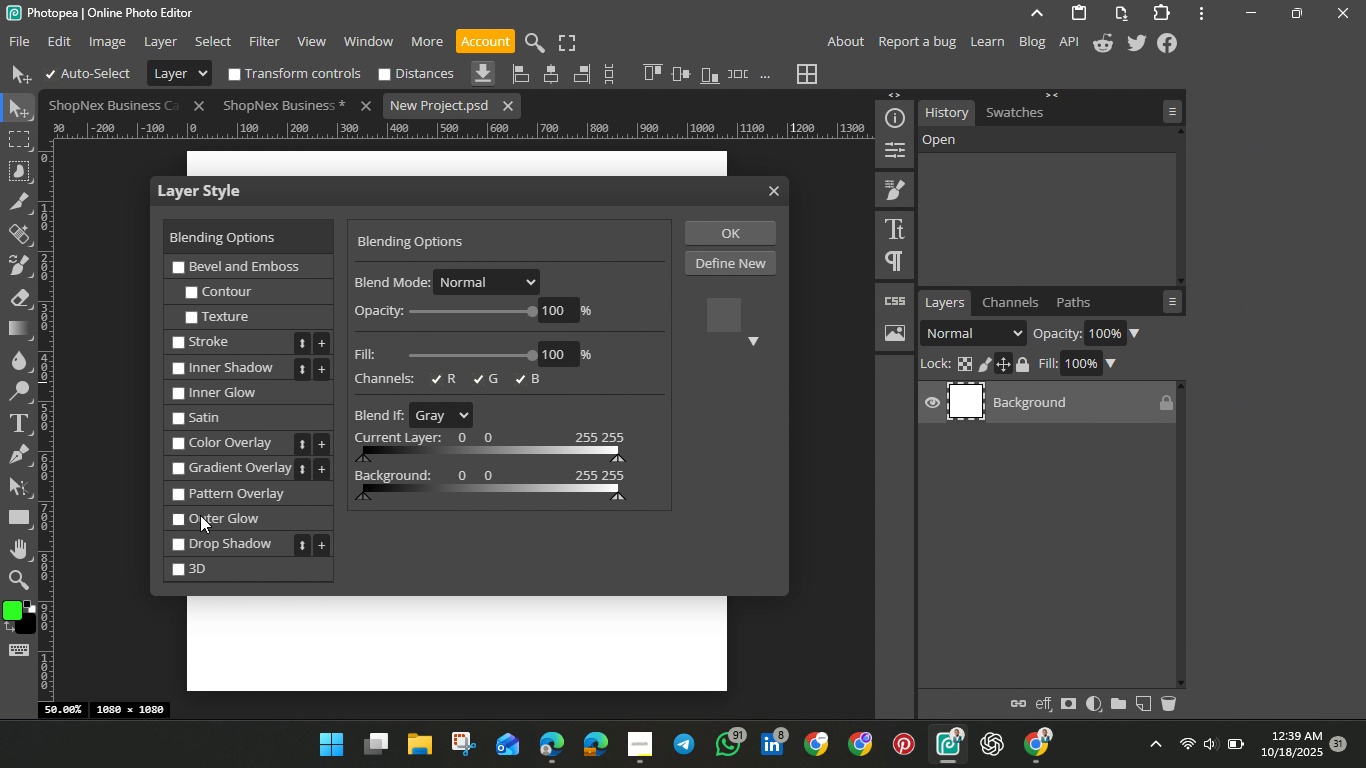 
scroll: coordinate [200, 515], scroll_direction: up, amount: 2.0
 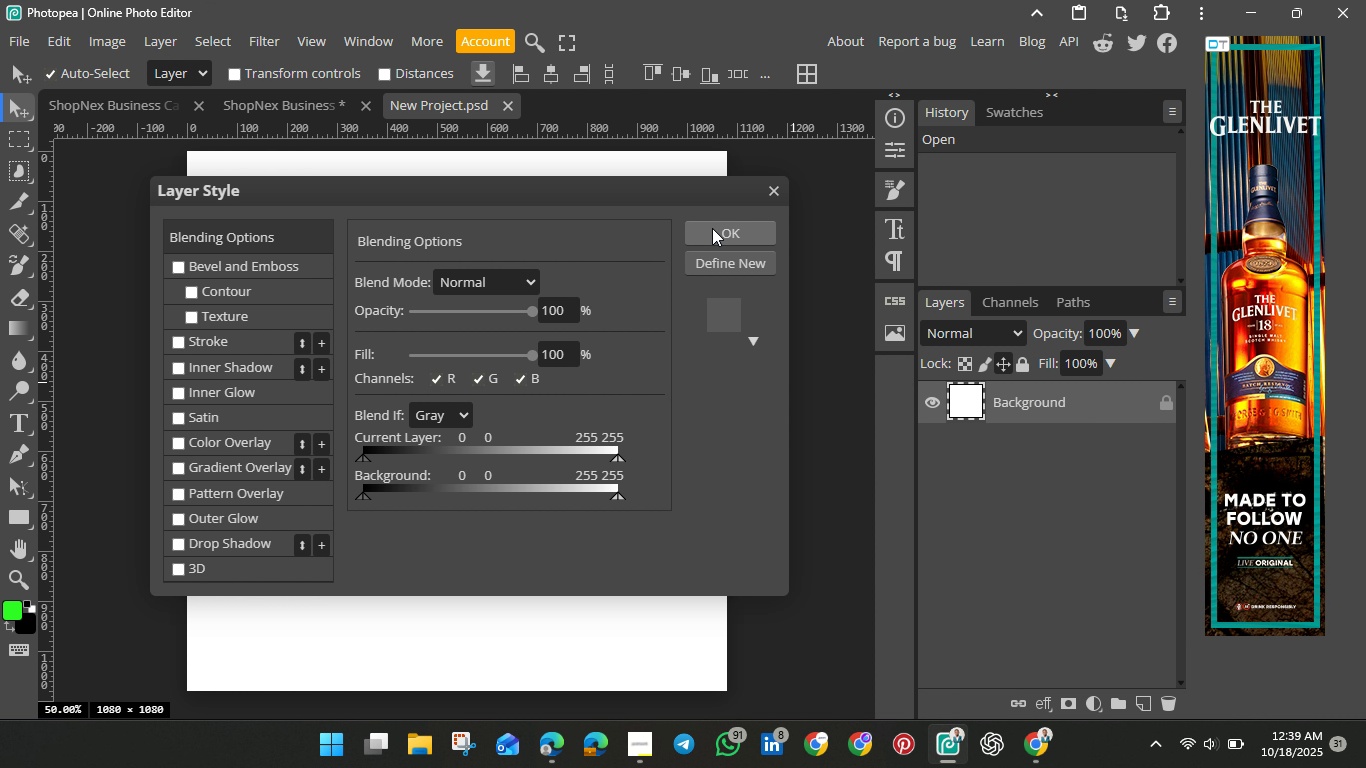 
wait(5.08)
 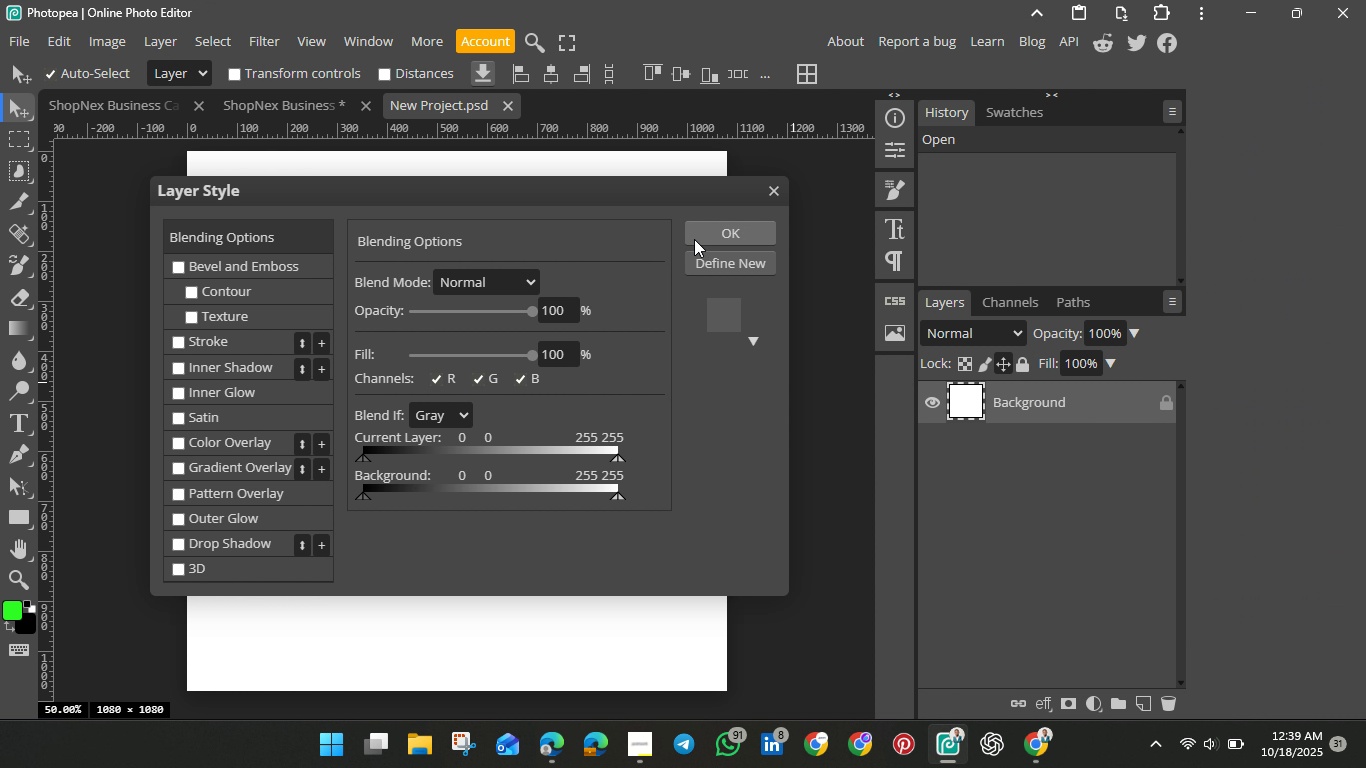 
left_click([775, 193])
 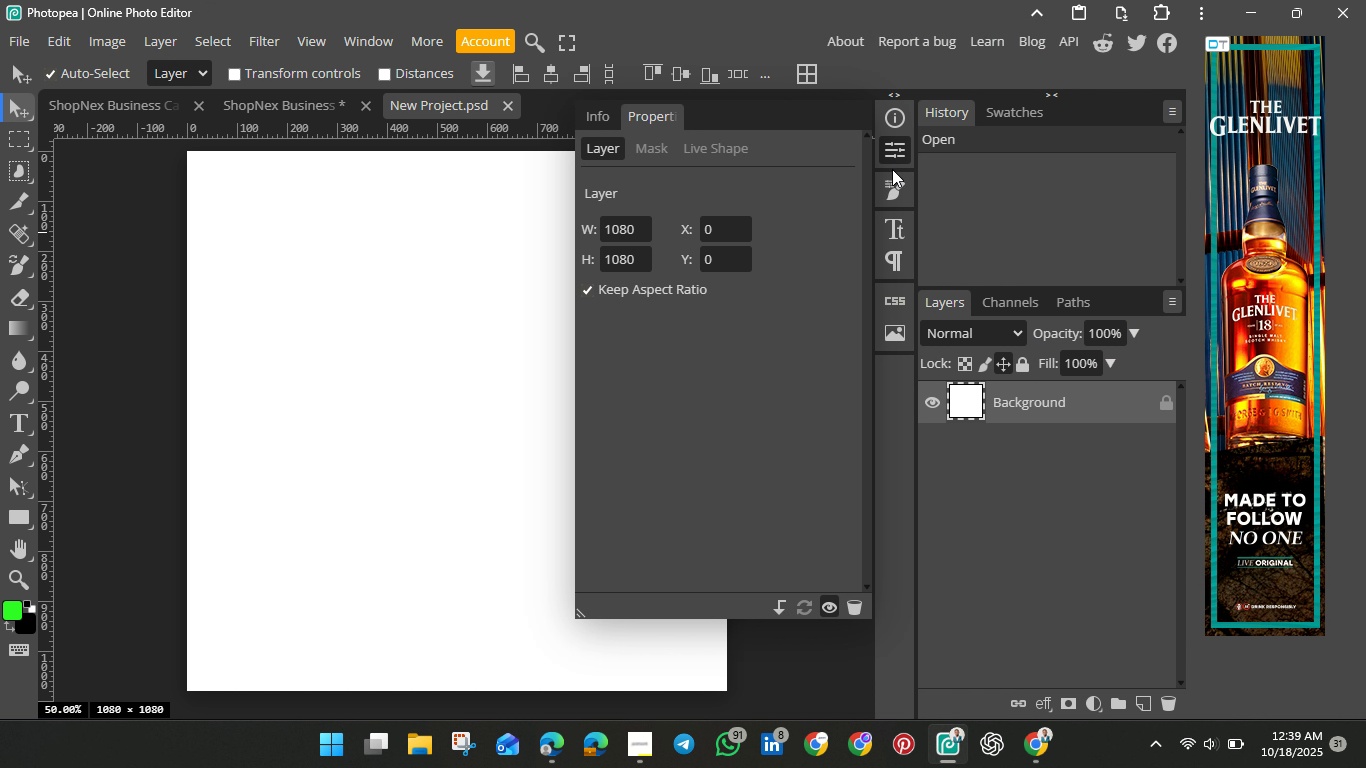 
left_click([607, 146])
 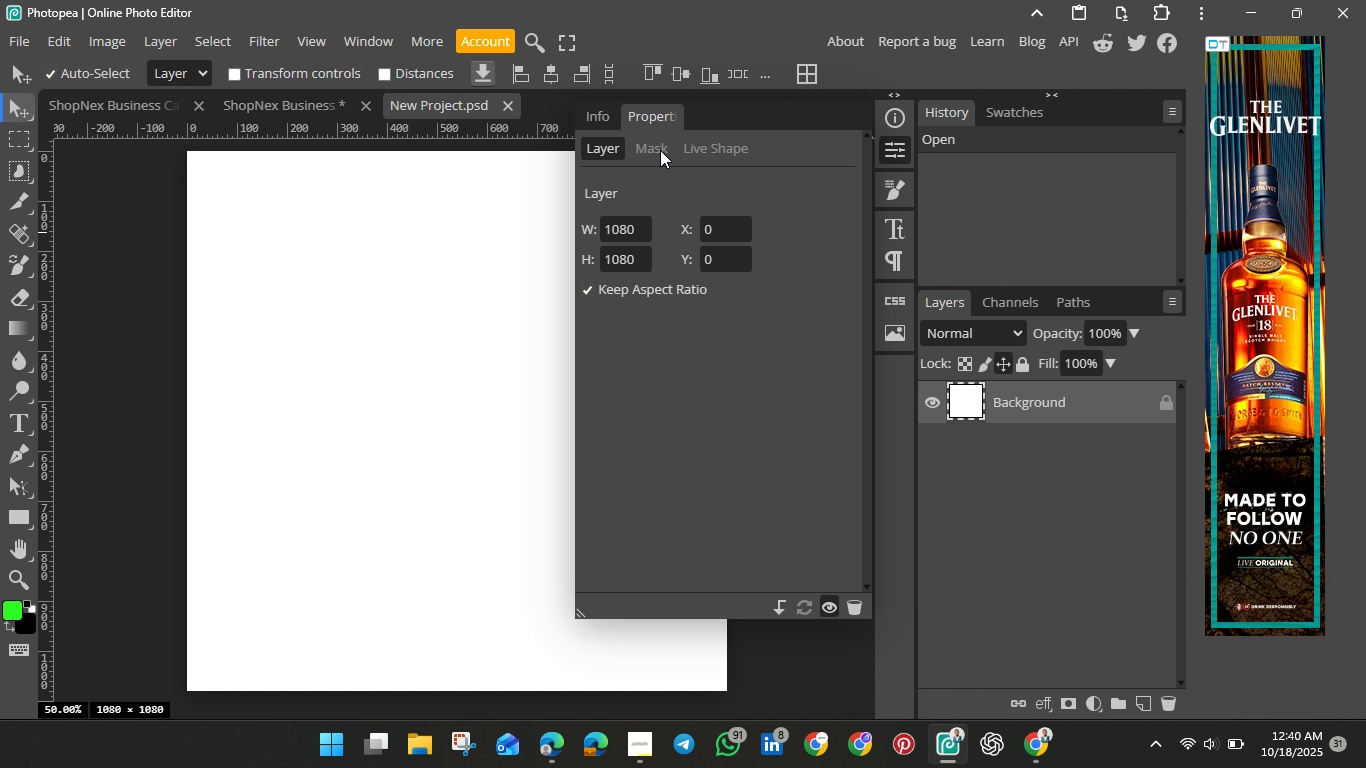 
left_click([655, 150])
 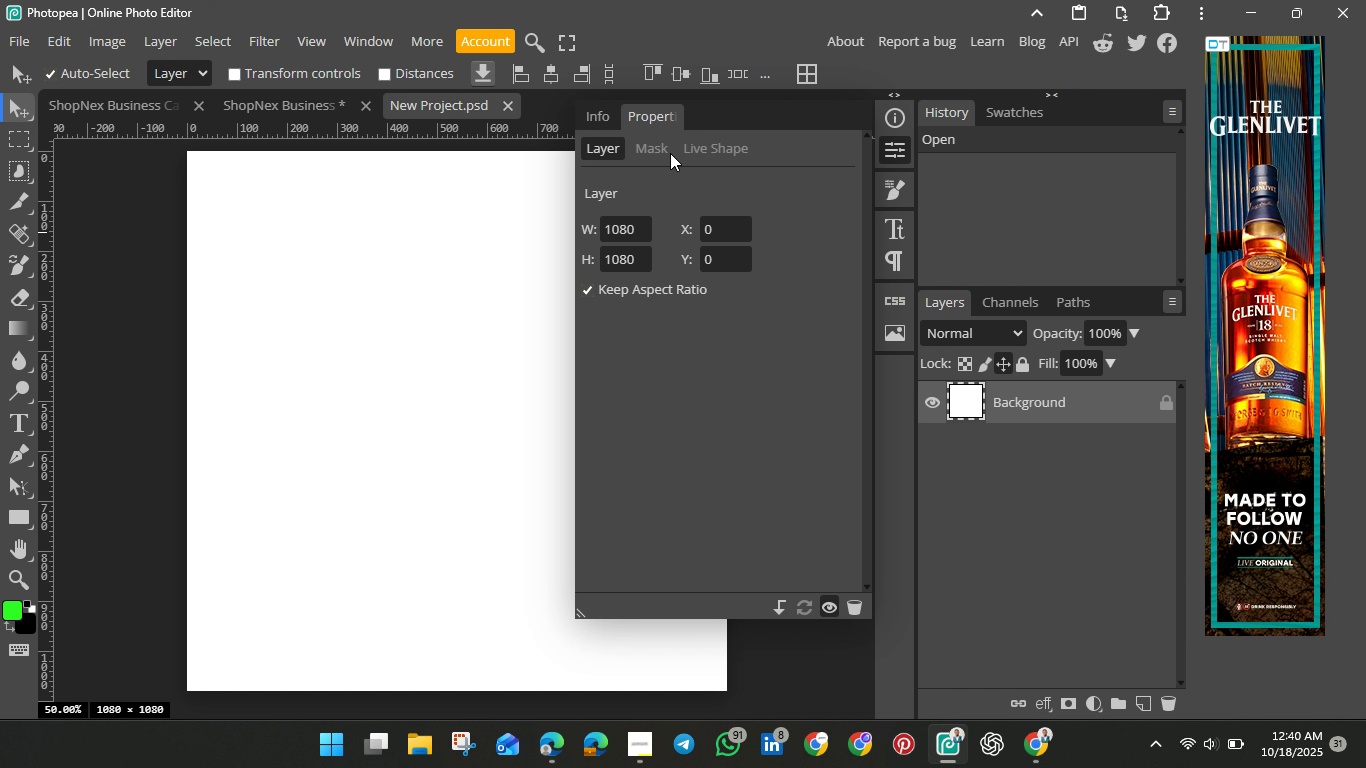 
left_click([659, 142])
 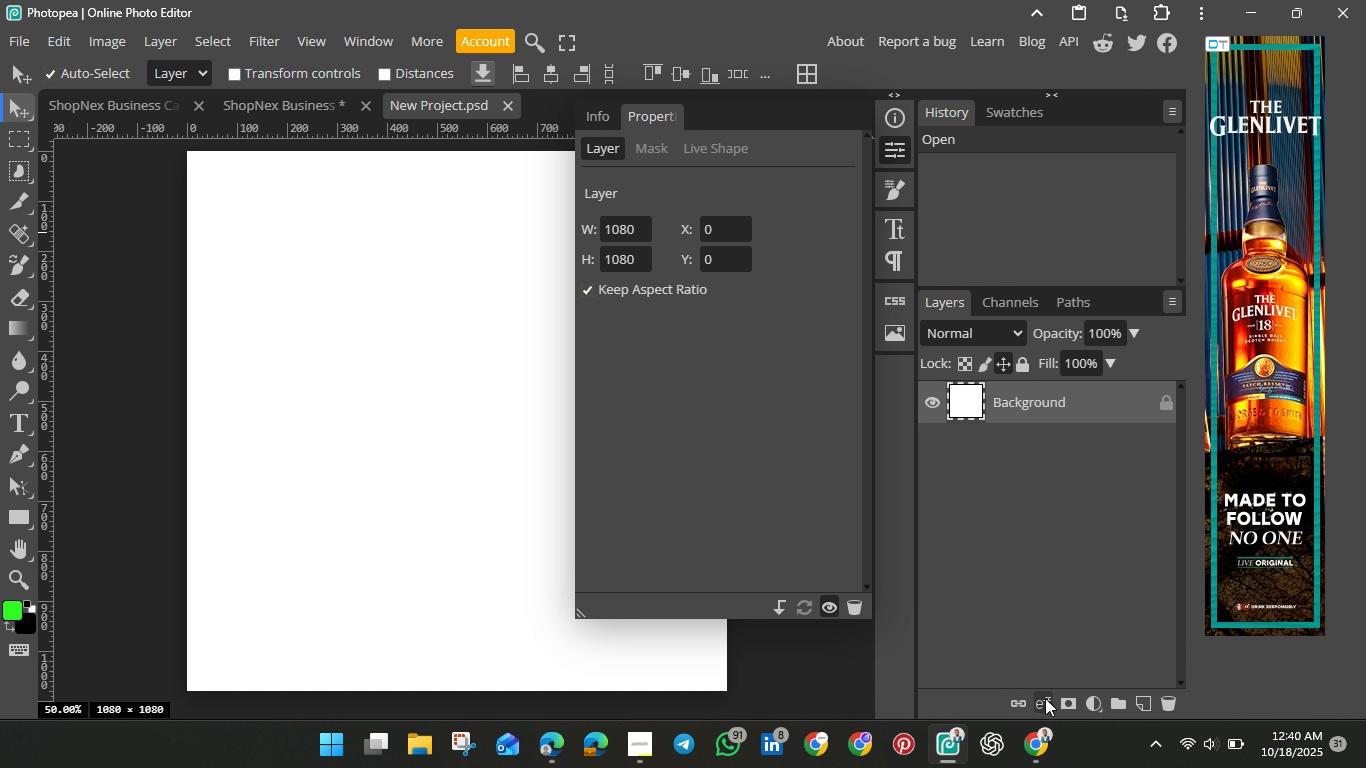 
left_click([1045, 698])
 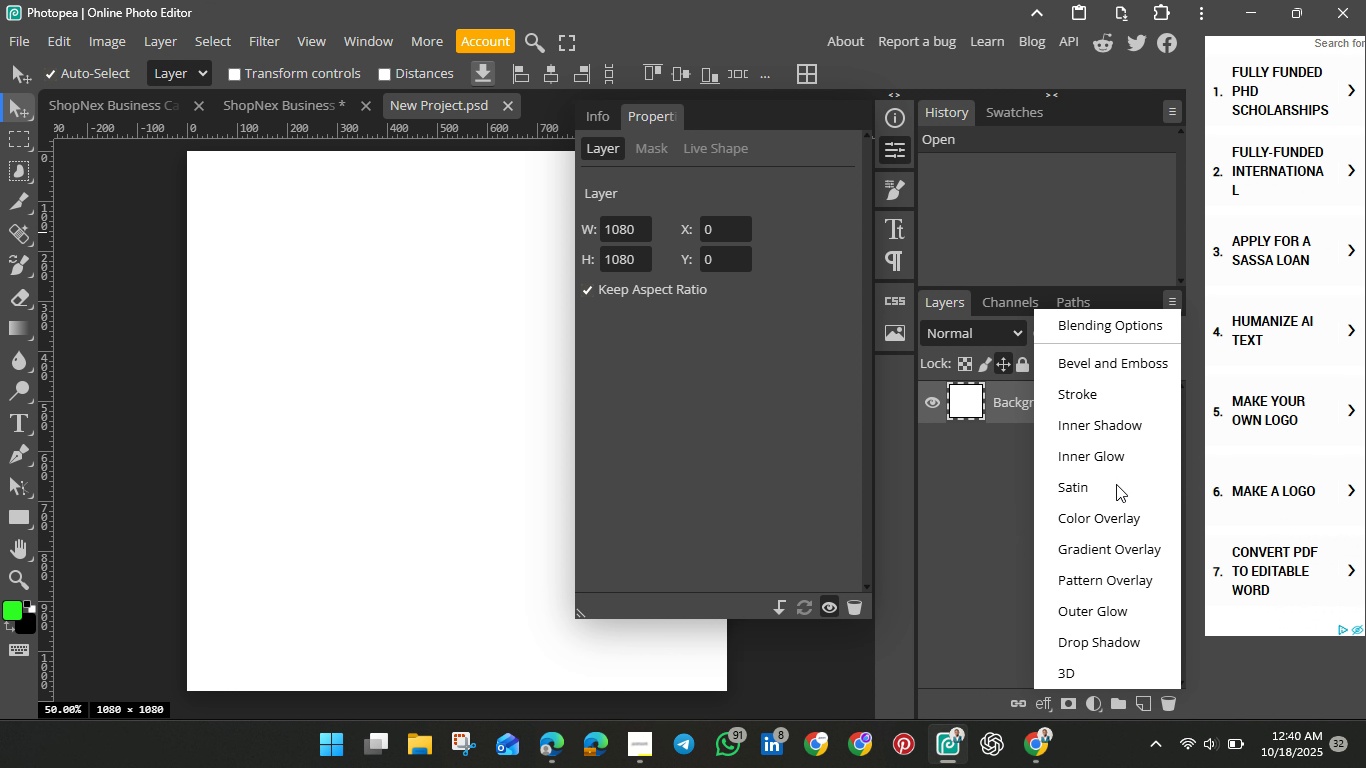 
wait(35.13)
 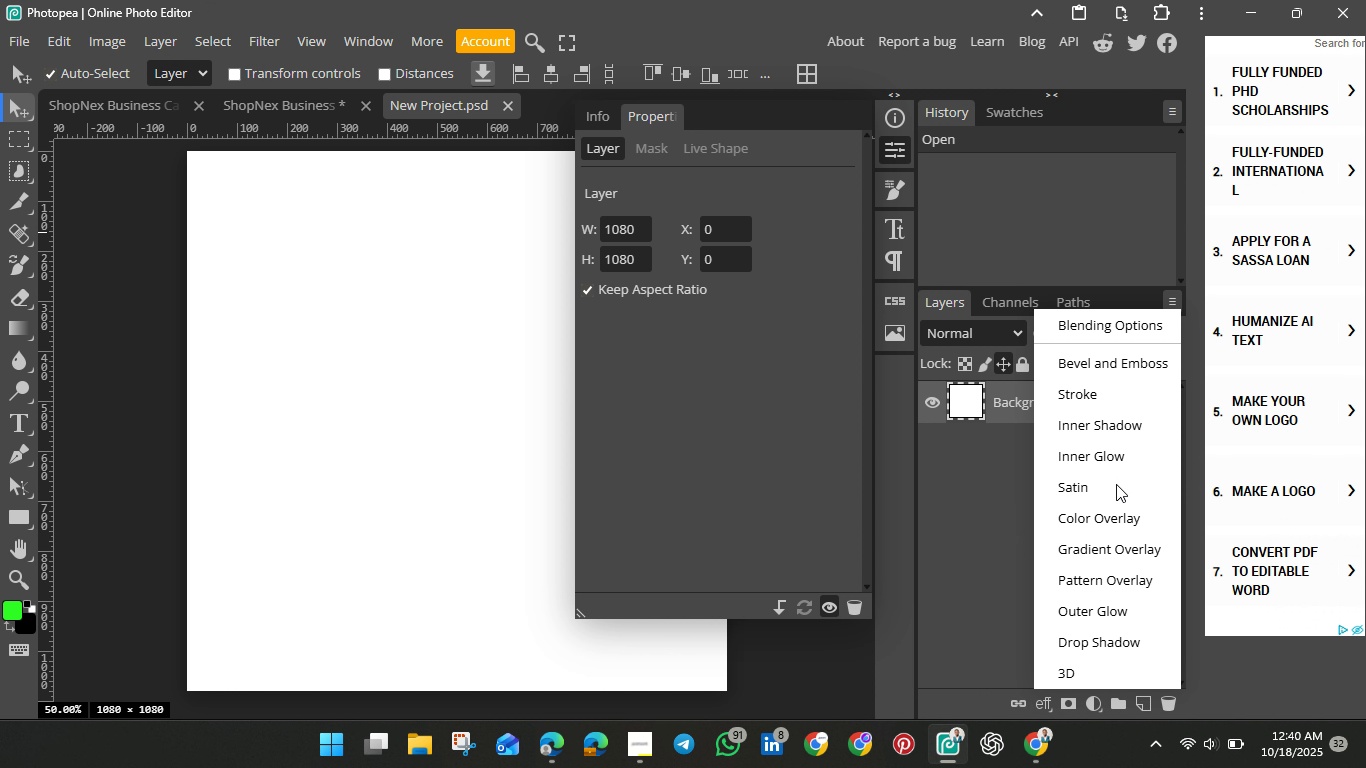 
left_click([128, 258])
 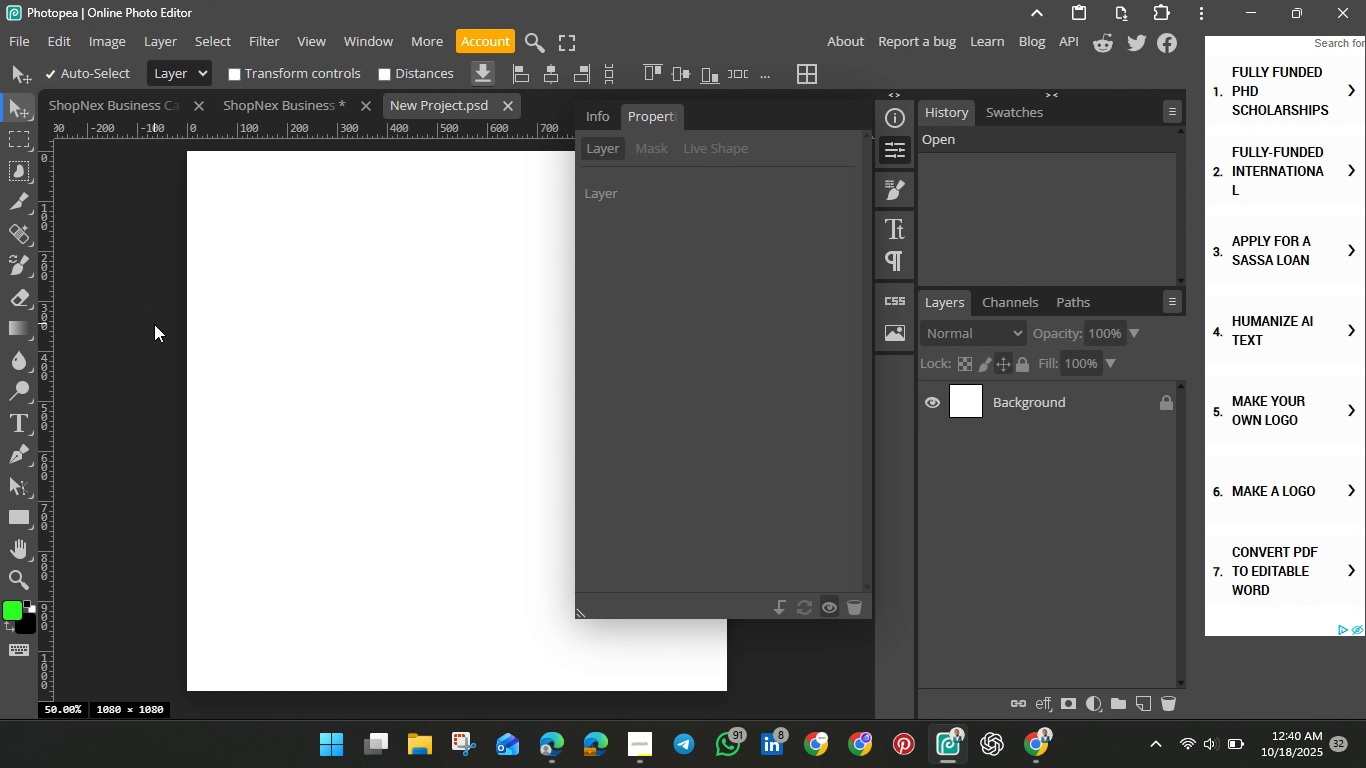 
scroll: coordinate [155, 326], scroll_direction: down, amount: 1.0
 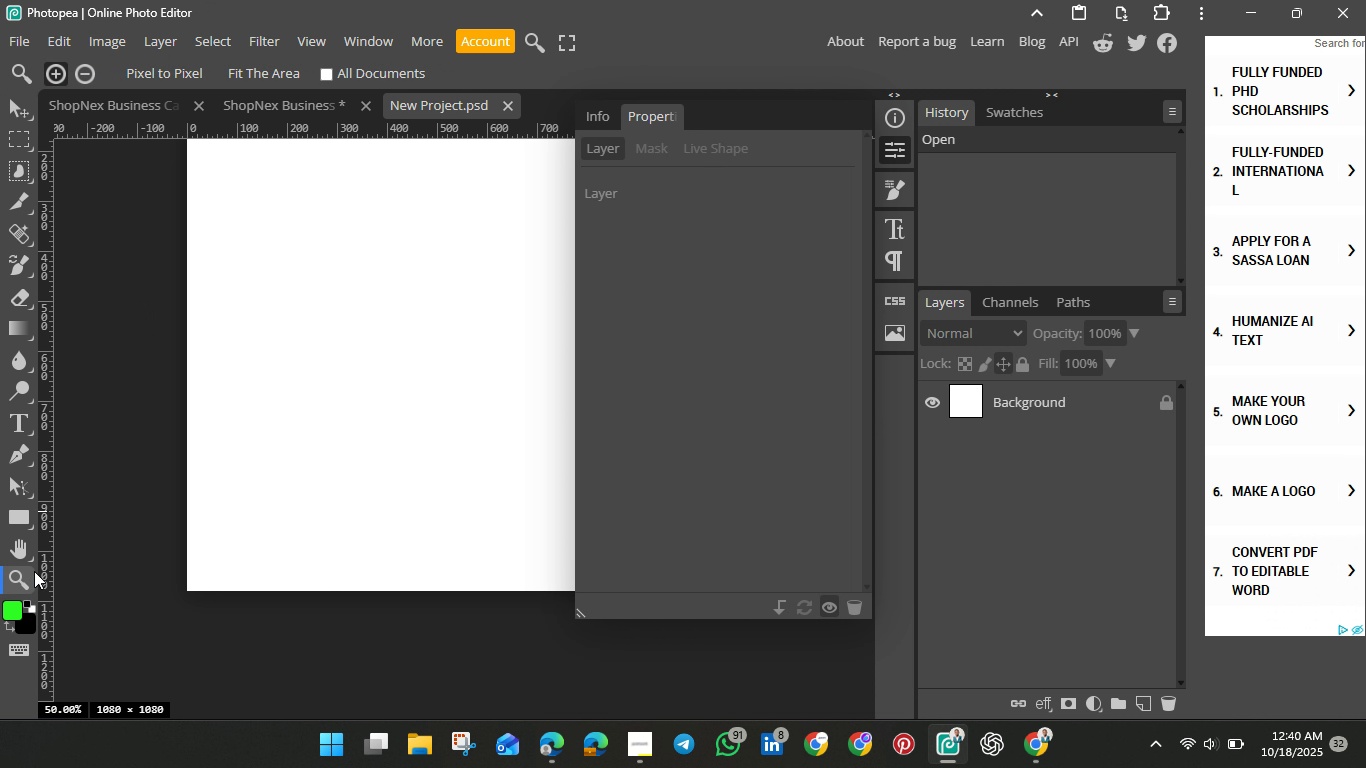 
left_click([13, 580])
 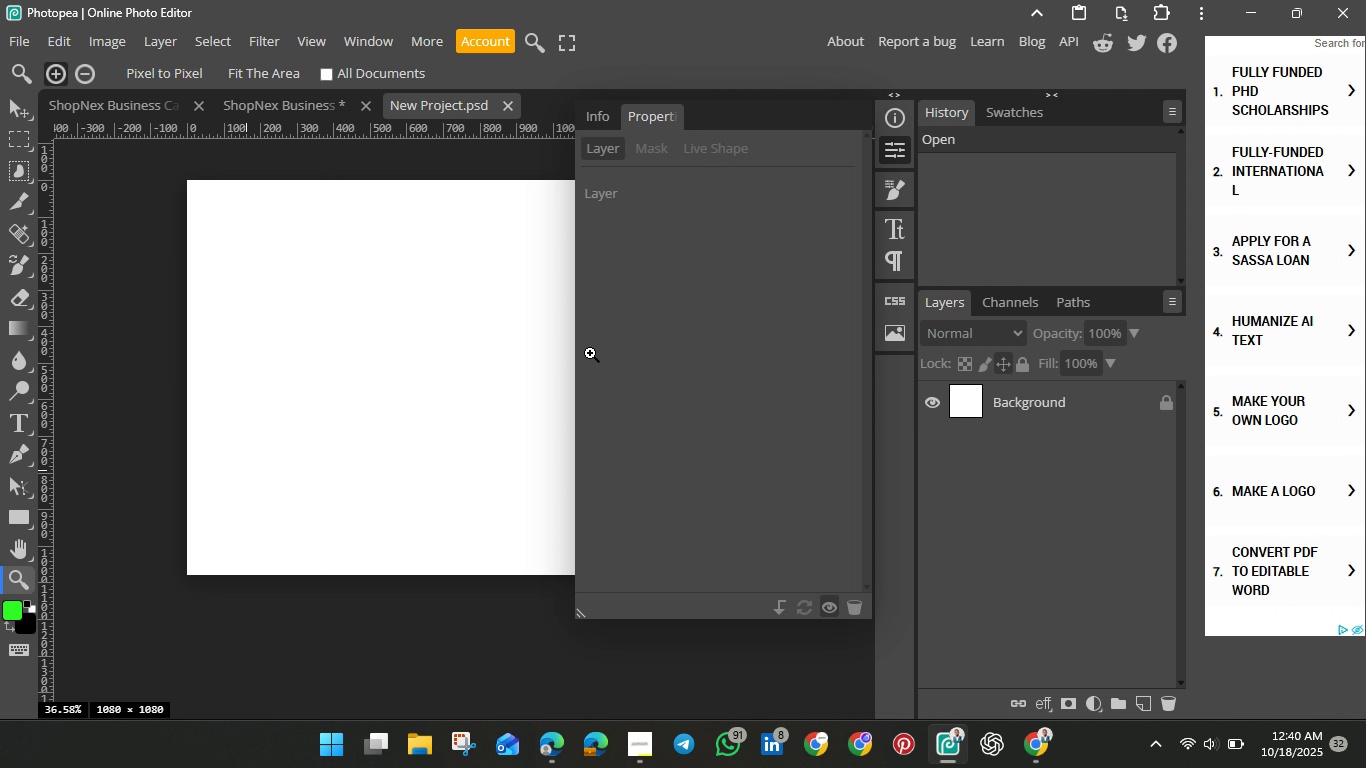 
wait(9.96)
 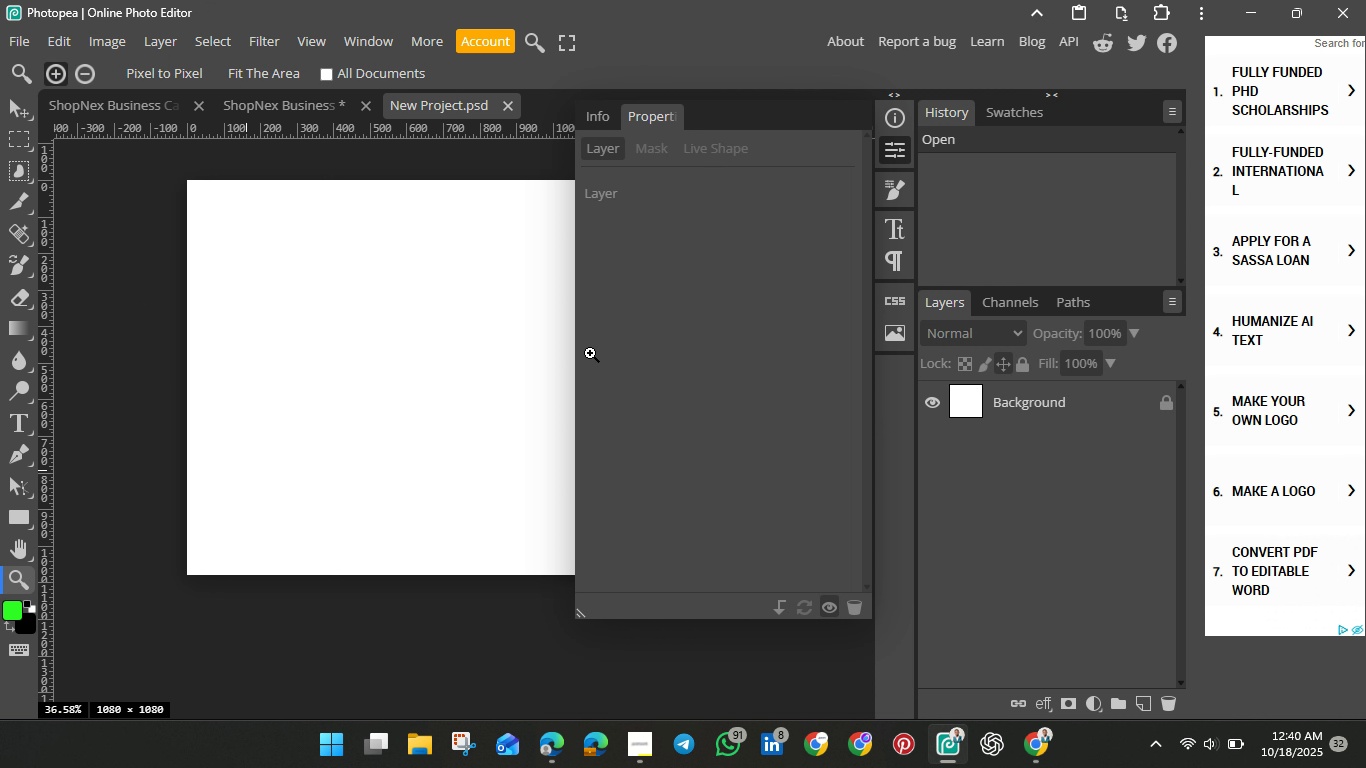 
left_click([23, 524])
 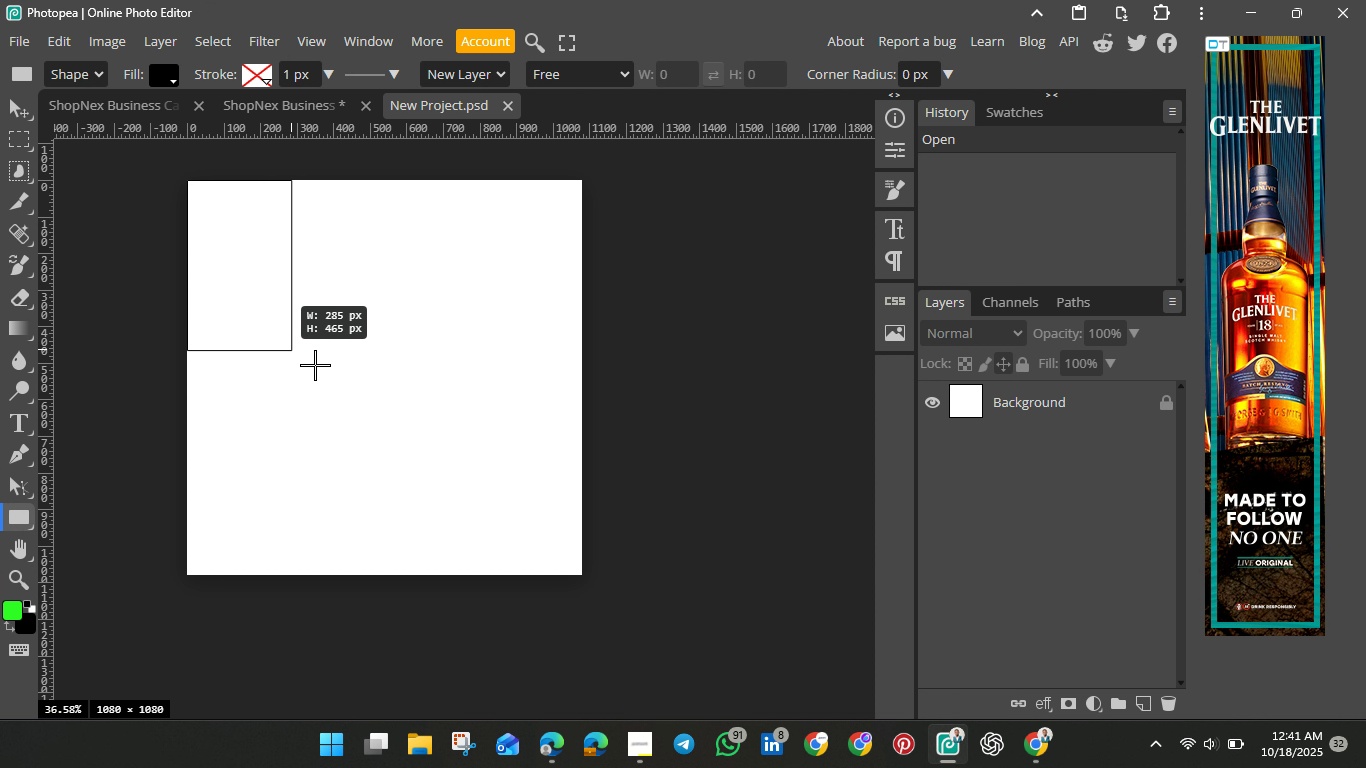 
wait(10.22)
 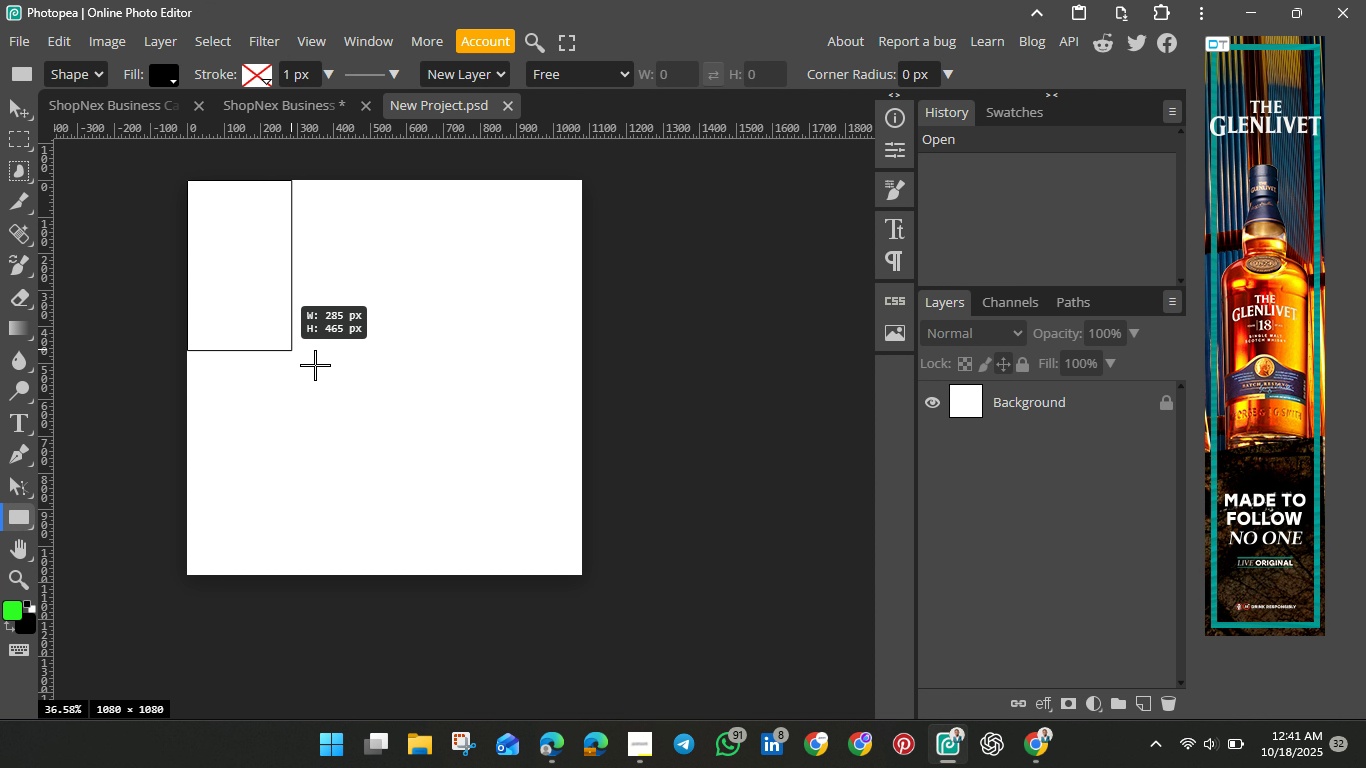 
double_click([1010, 400])
 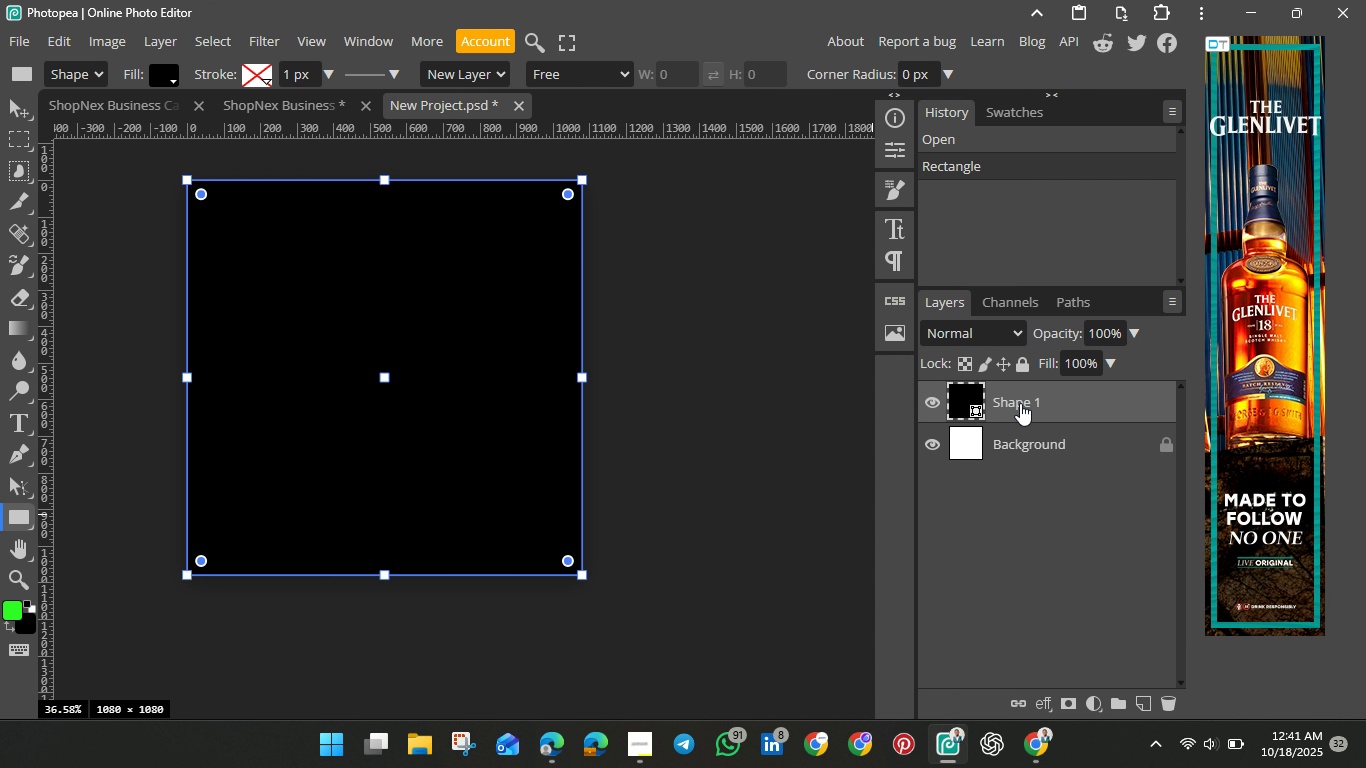 
double_click([1020, 403])
 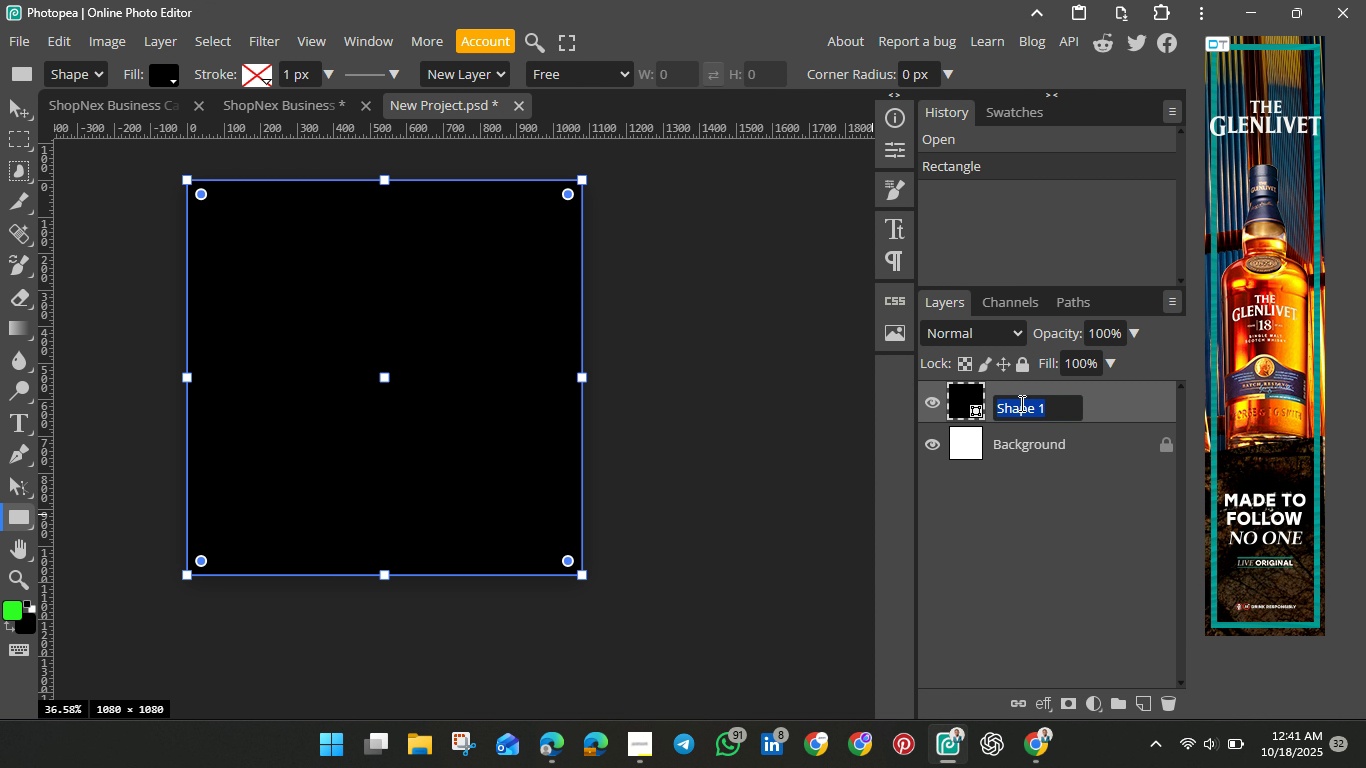 
triple_click([1020, 403])
 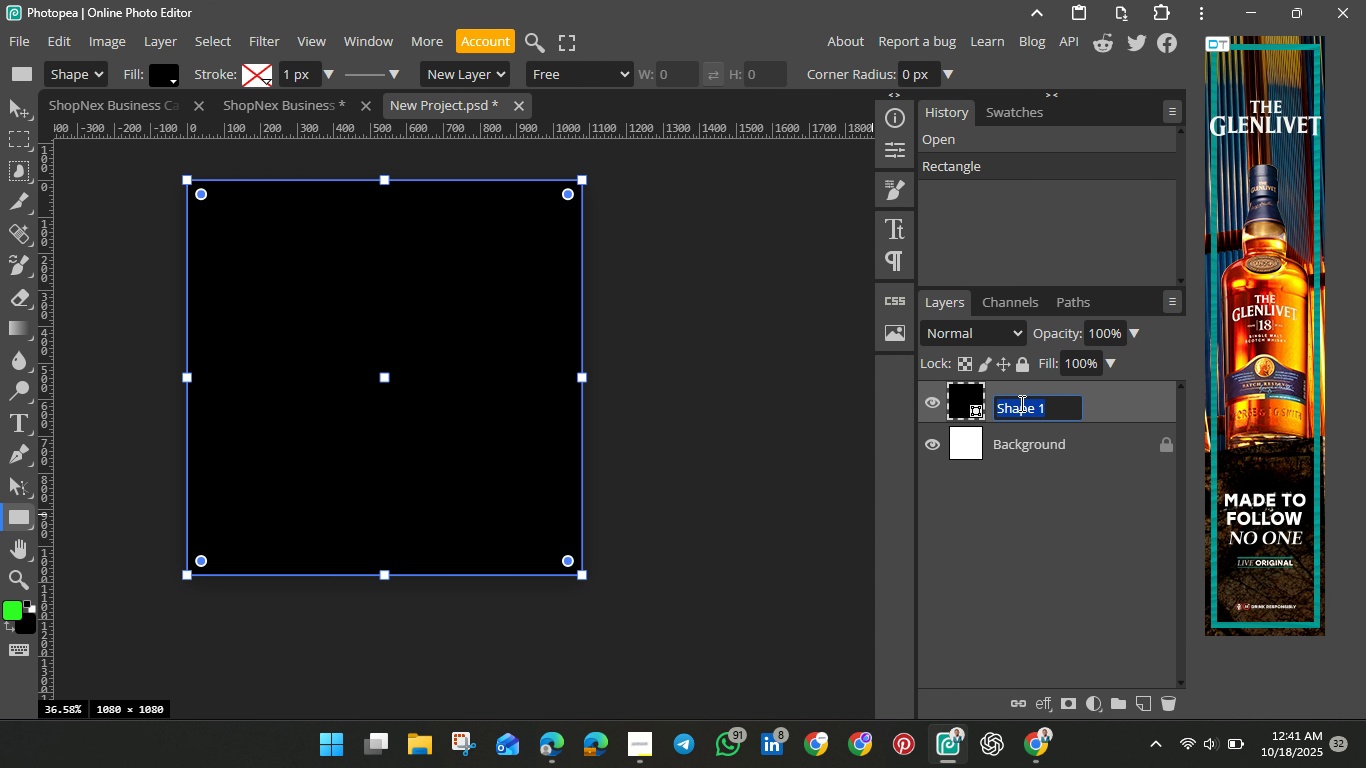 
triple_click([1020, 403])
 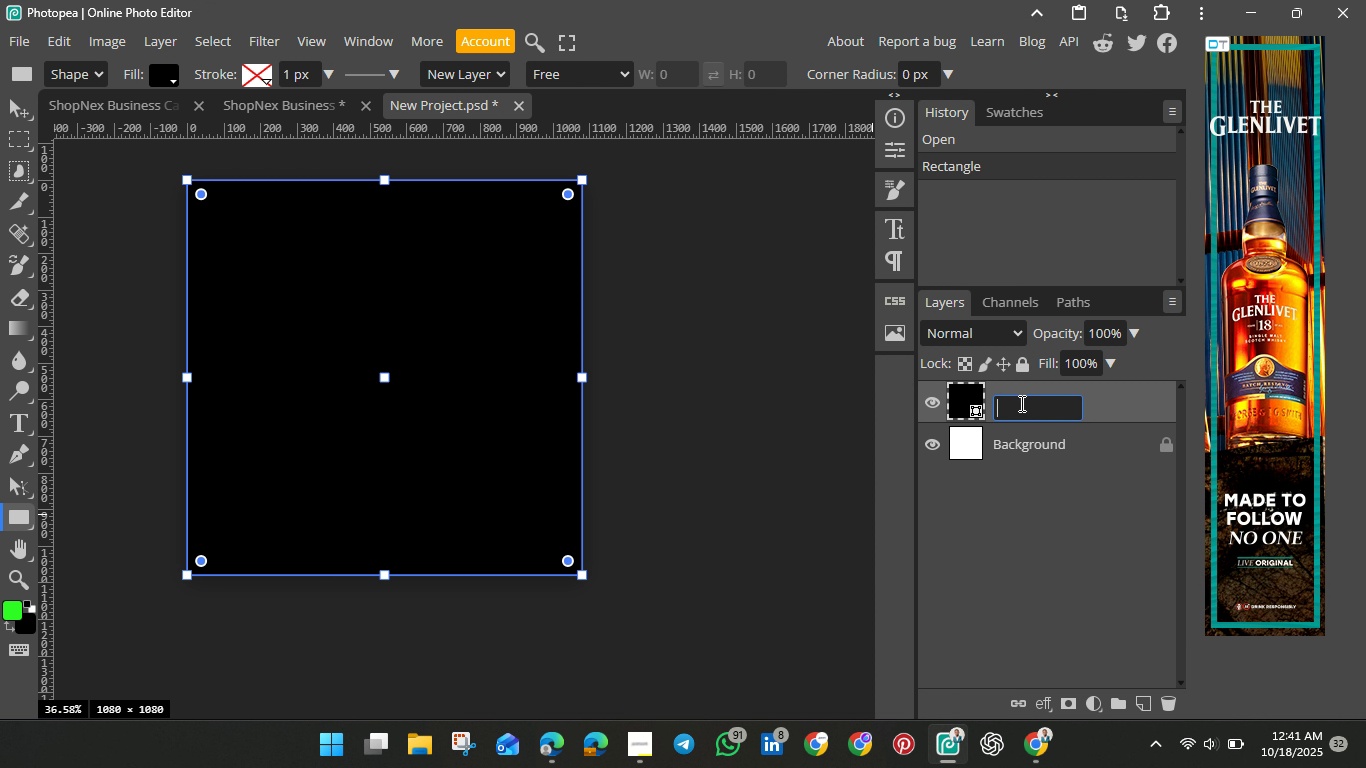 
key(Backspace)
type(Background)
 